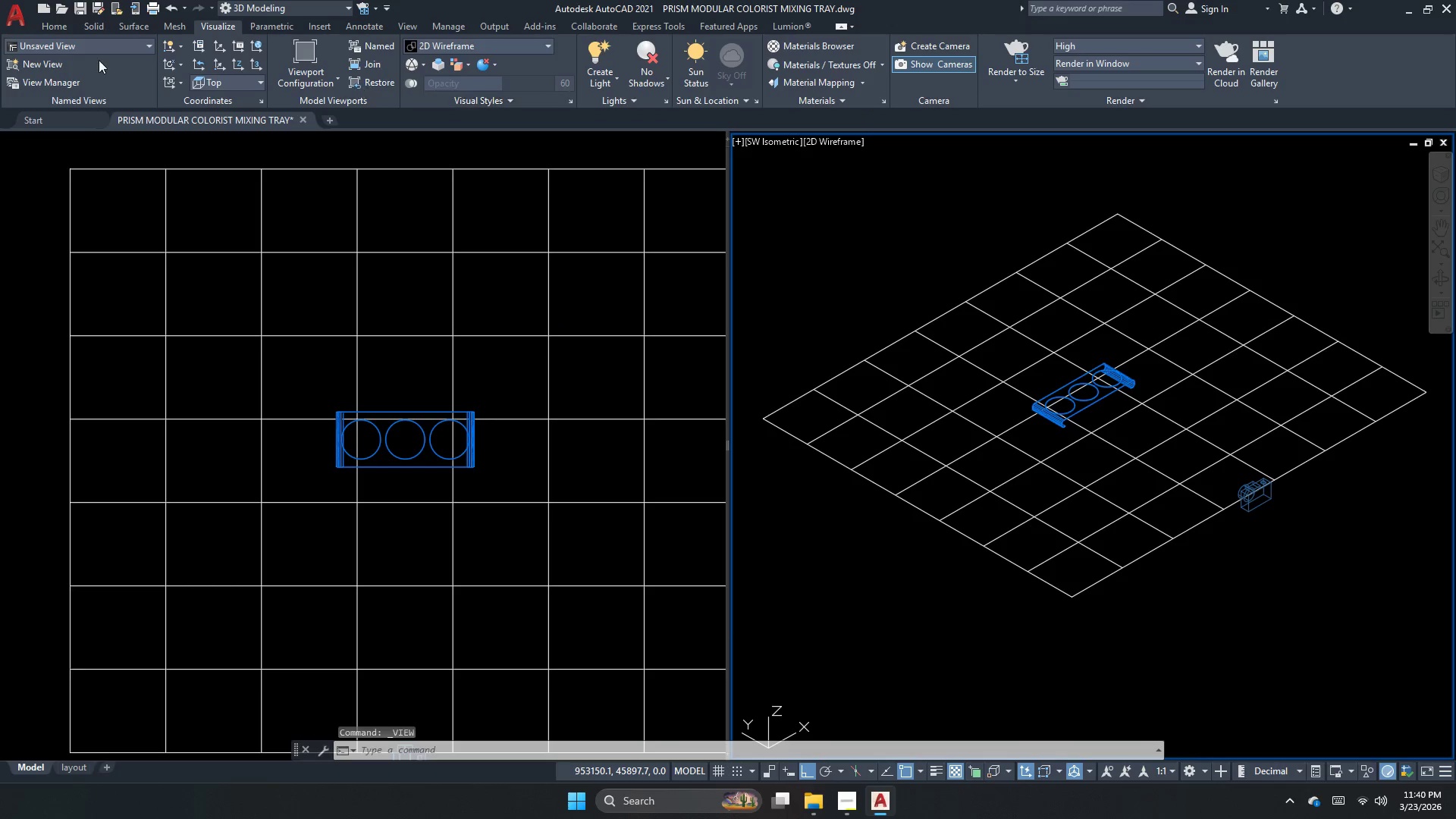 
left_click([92, 49])
 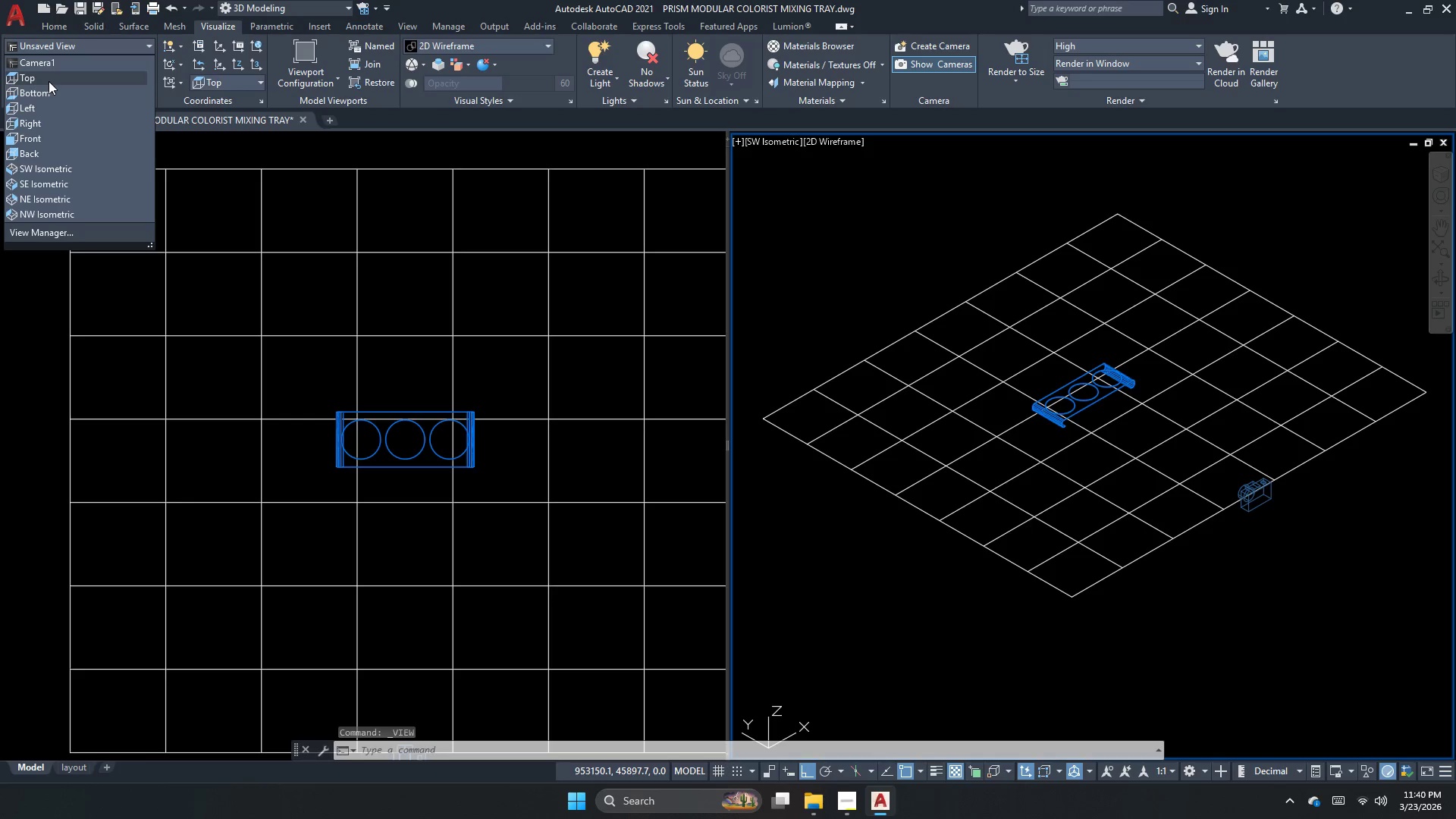 
left_click_drag(start_coordinate=[60, 70], to_coordinate=[65, 64])
 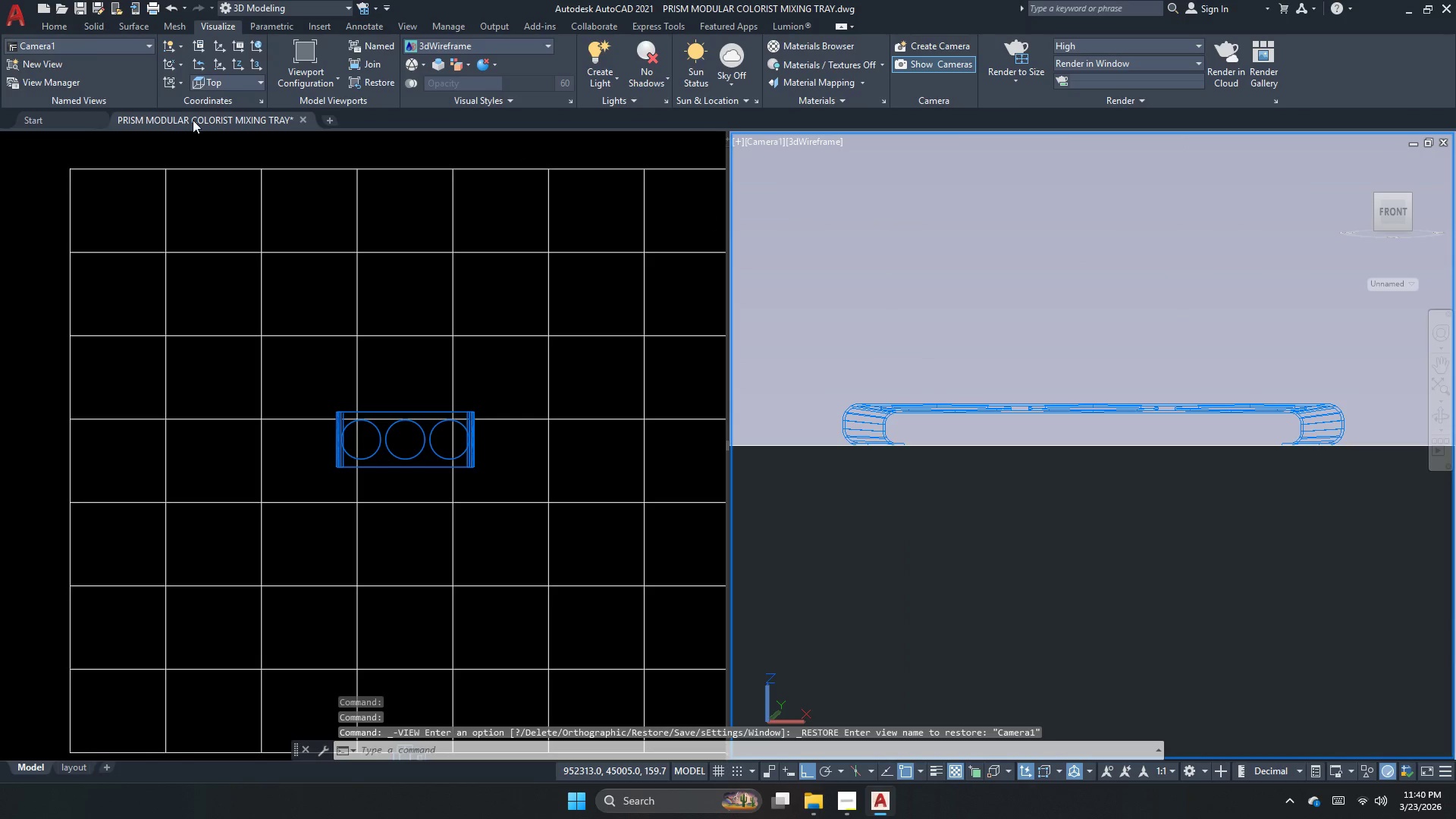 
left_click([24, 149])
 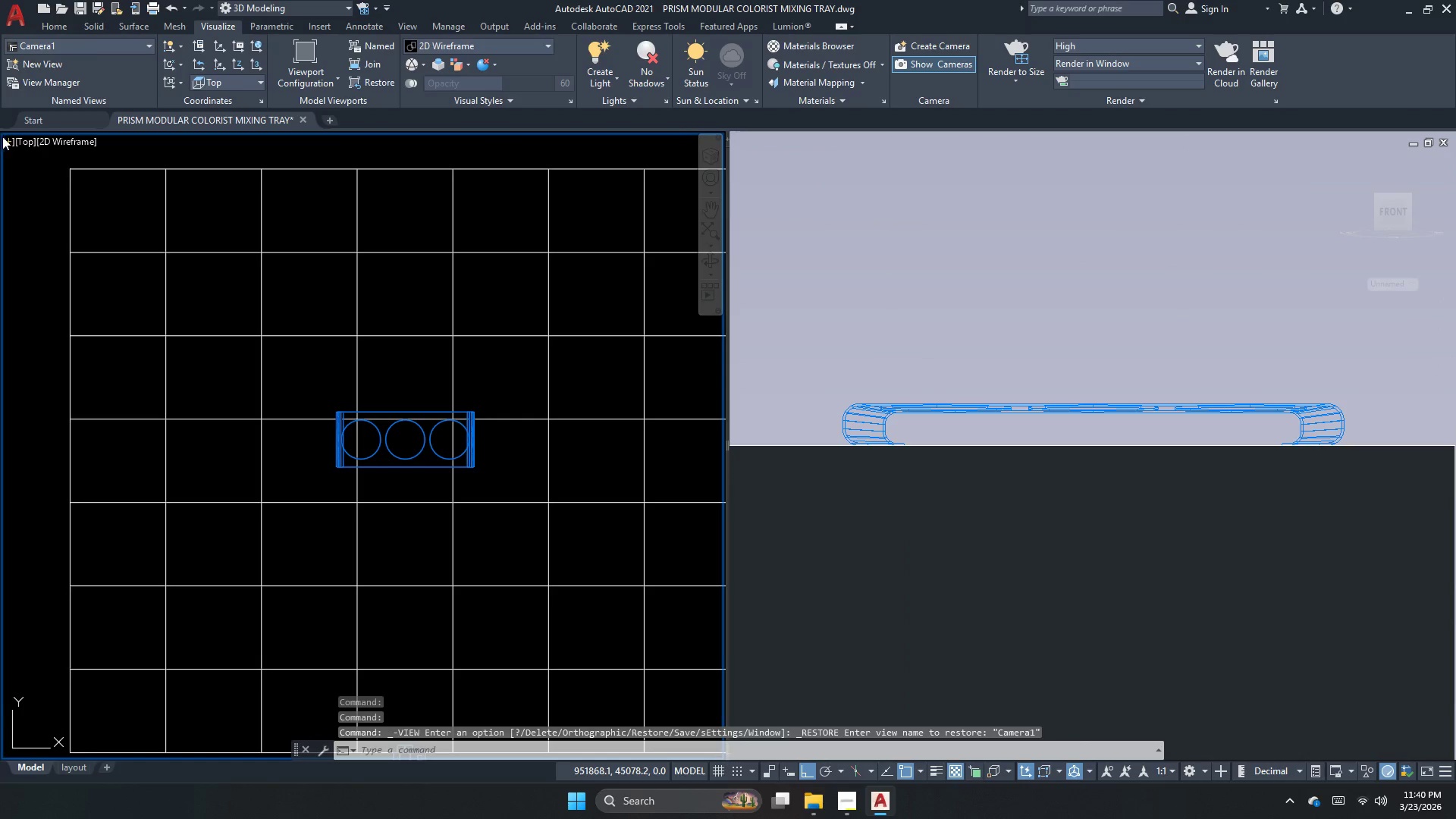 
left_click([5, 137])
 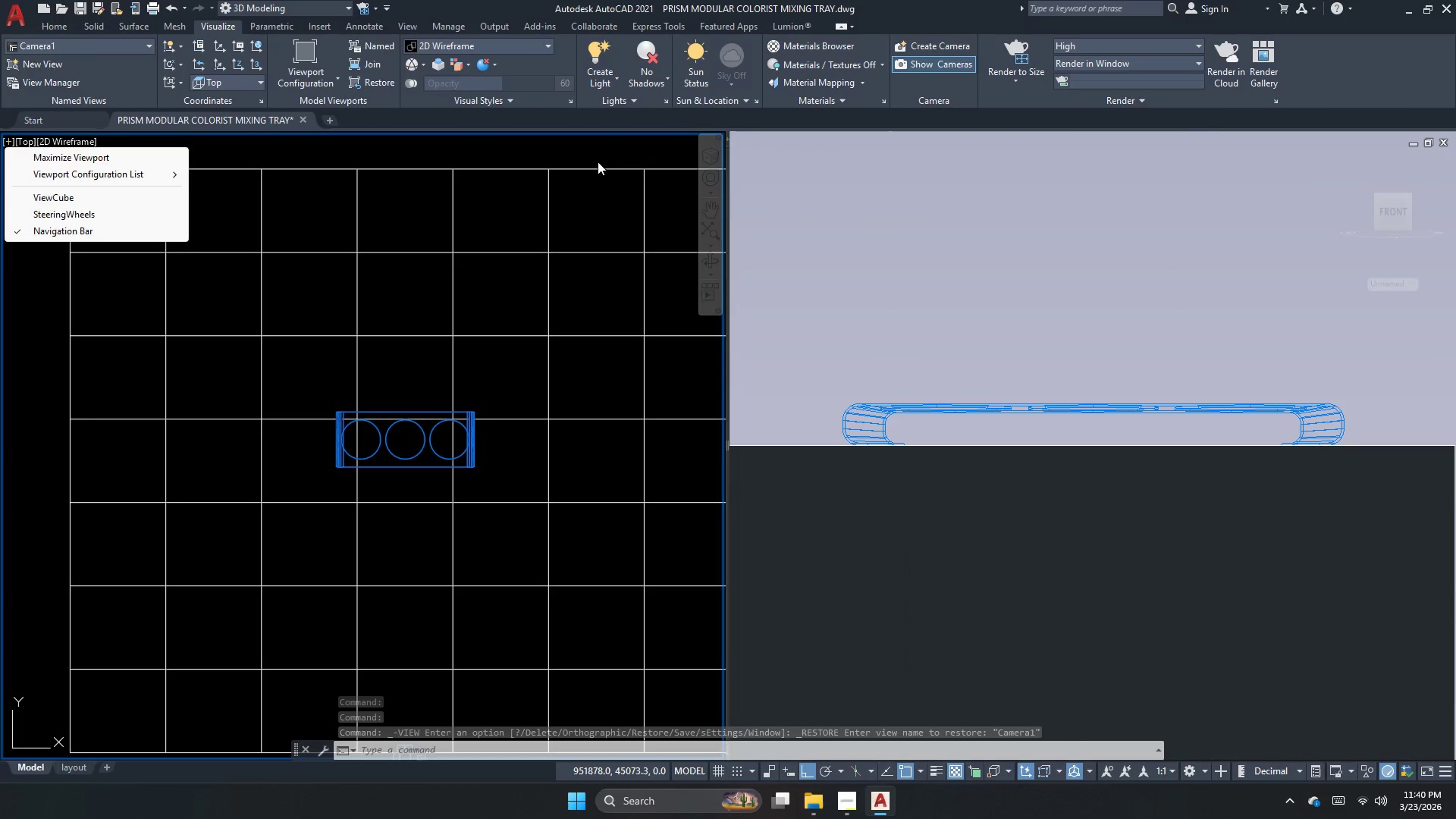 
left_click([832, 169])
 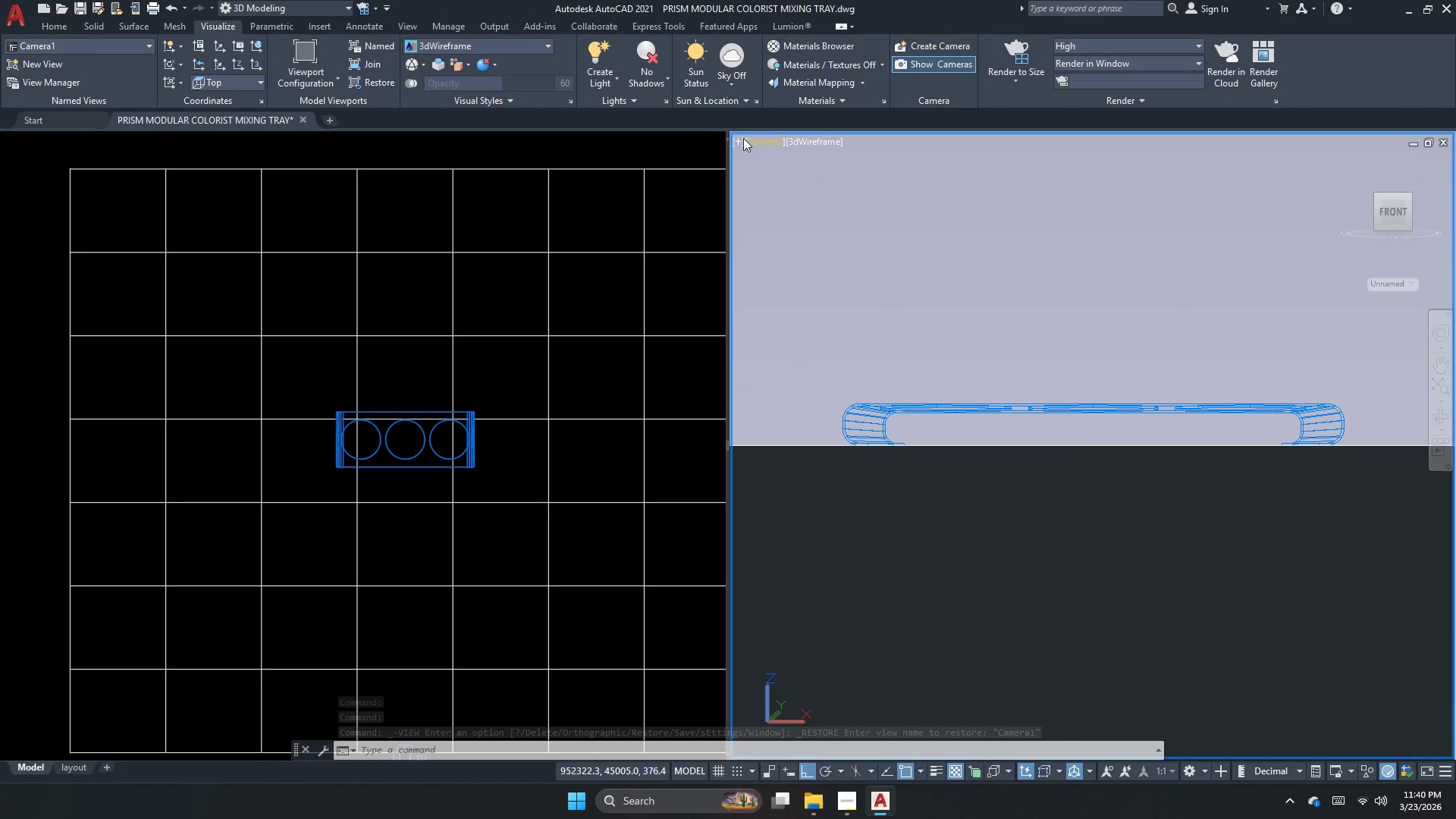 
left_click([739, 139])
 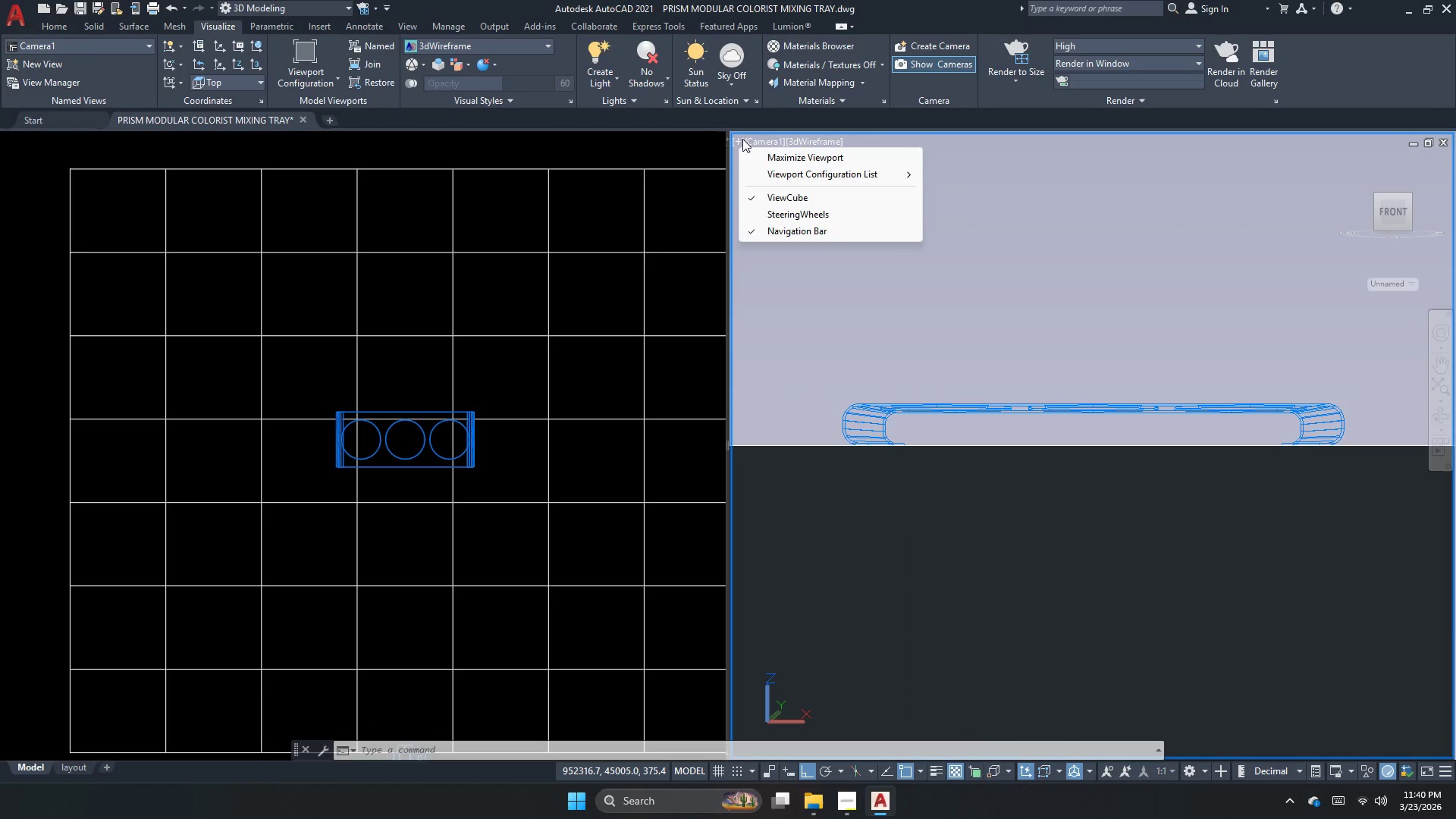 
left_click([777, 162])
 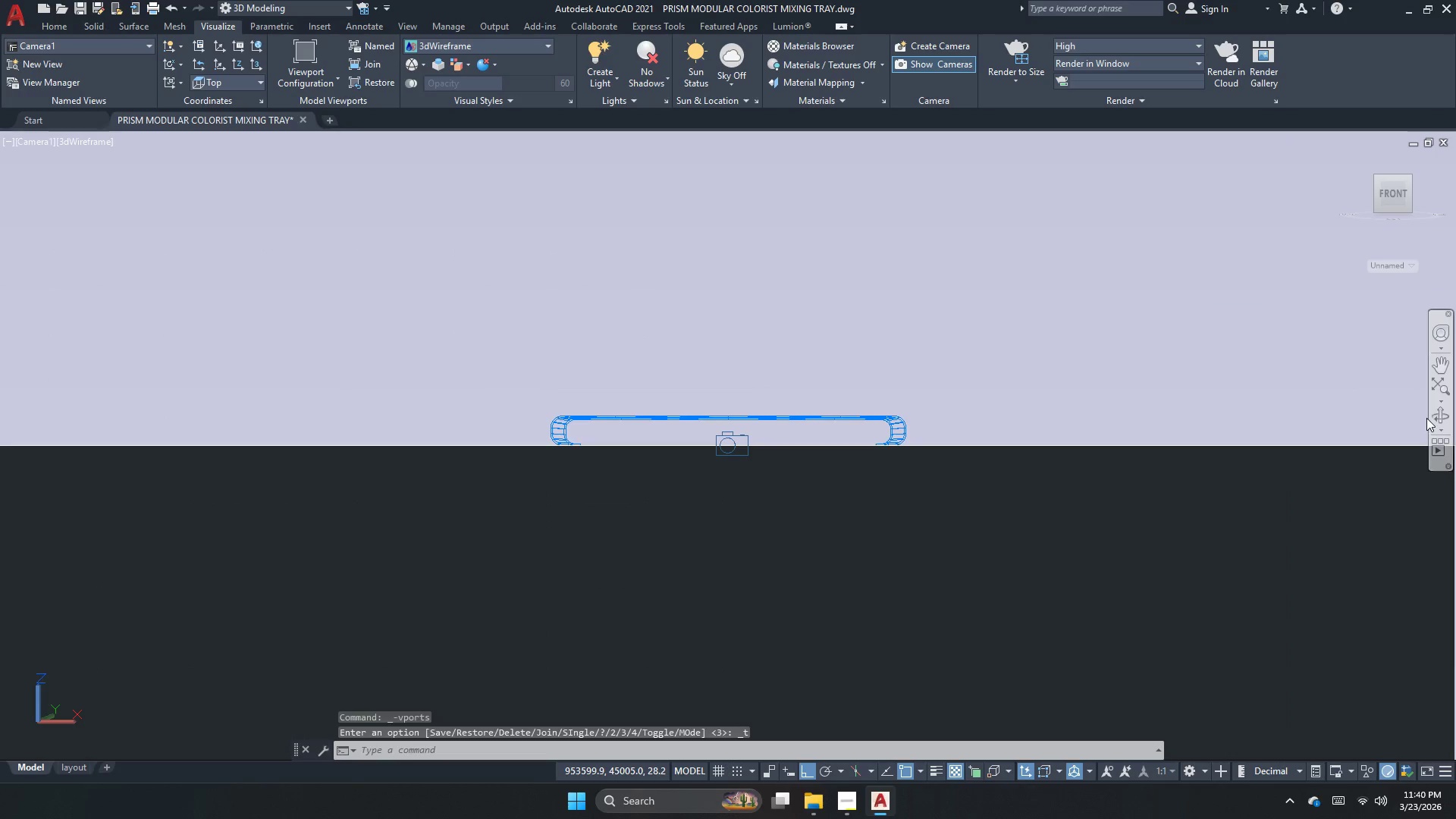 
left_click([1436, 415])
 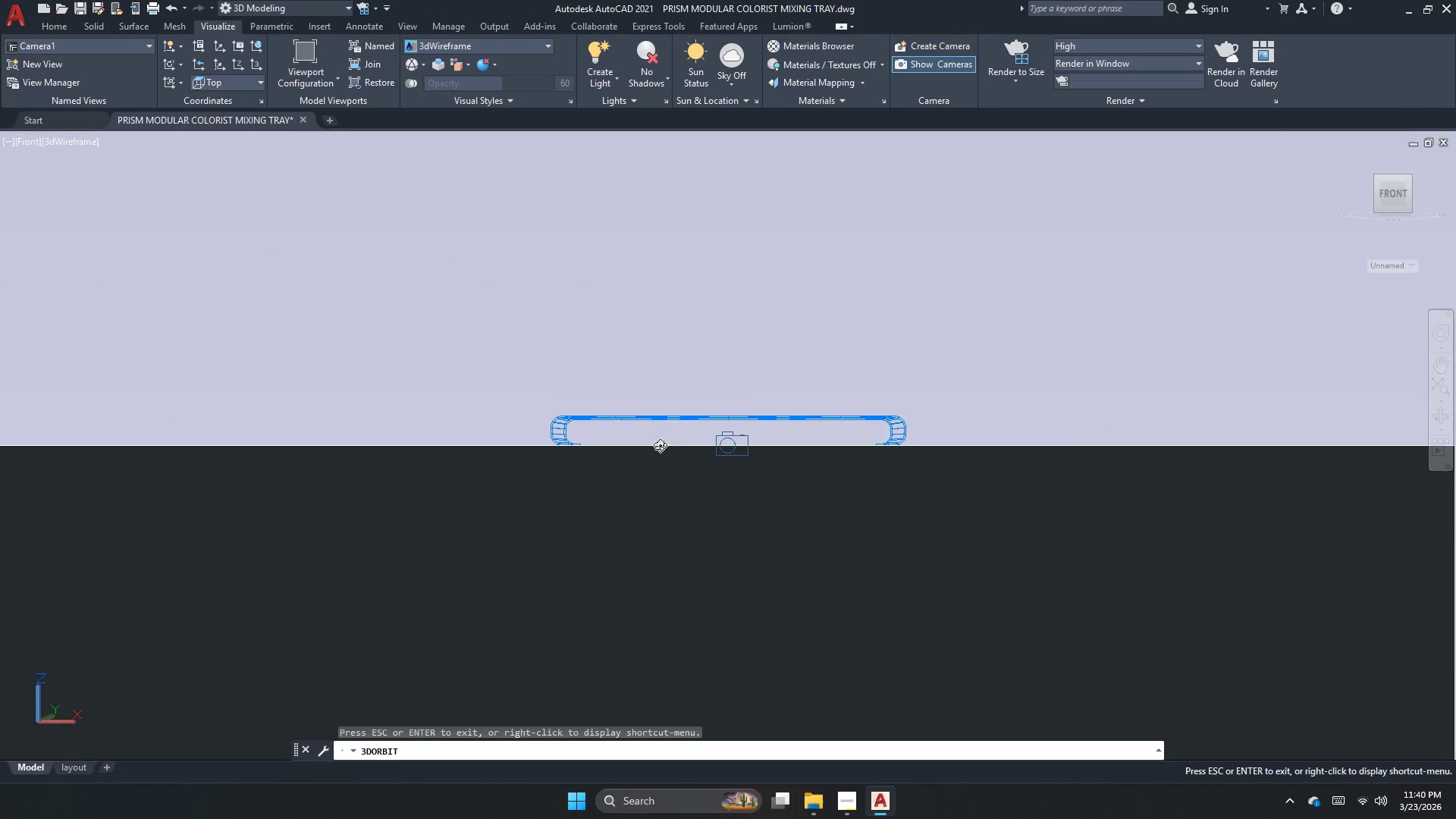 
left_click_drag(start_coordinate=[680, 450], to_coordinate=[777, 501])
 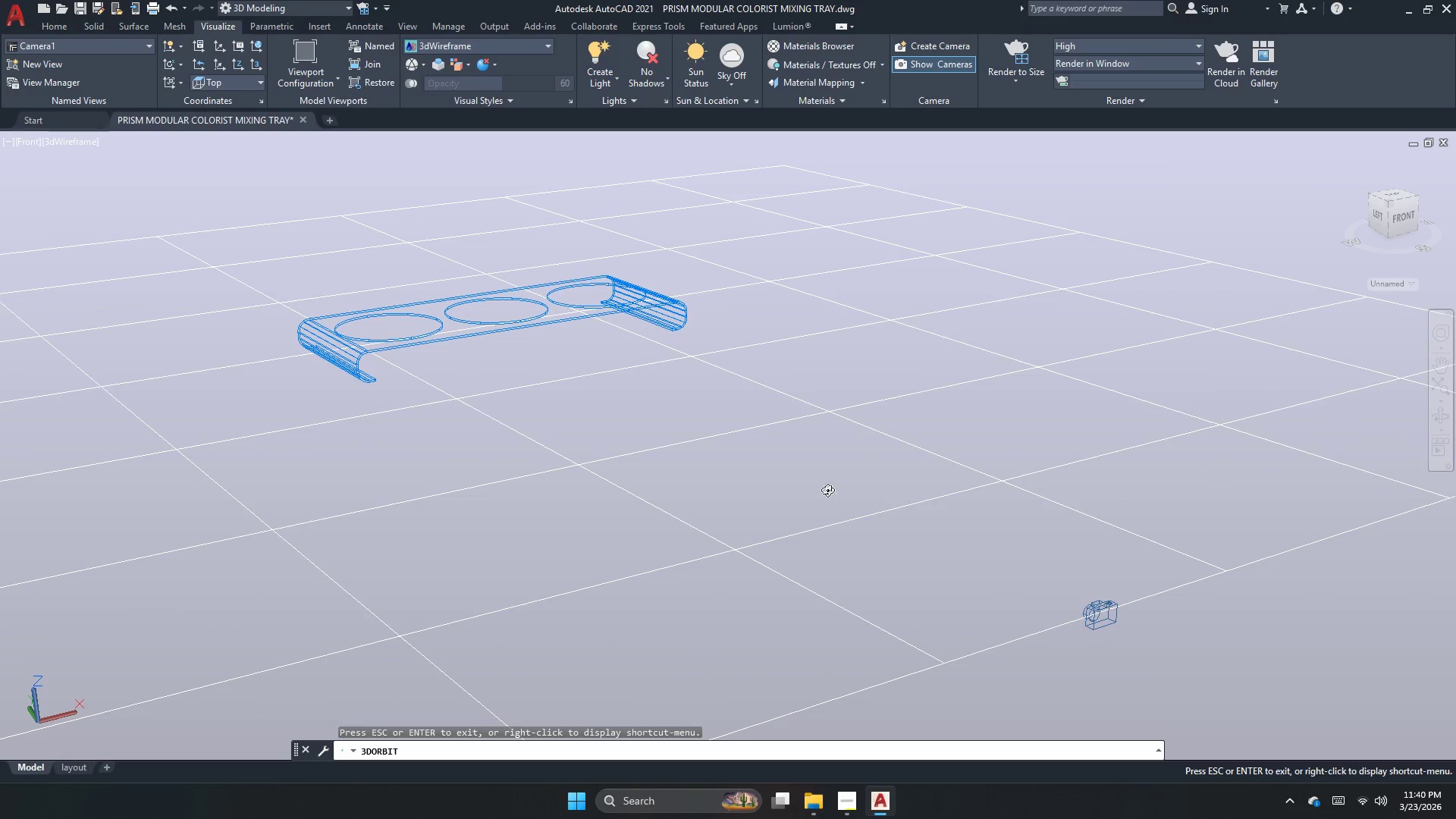 
key(Escape)
 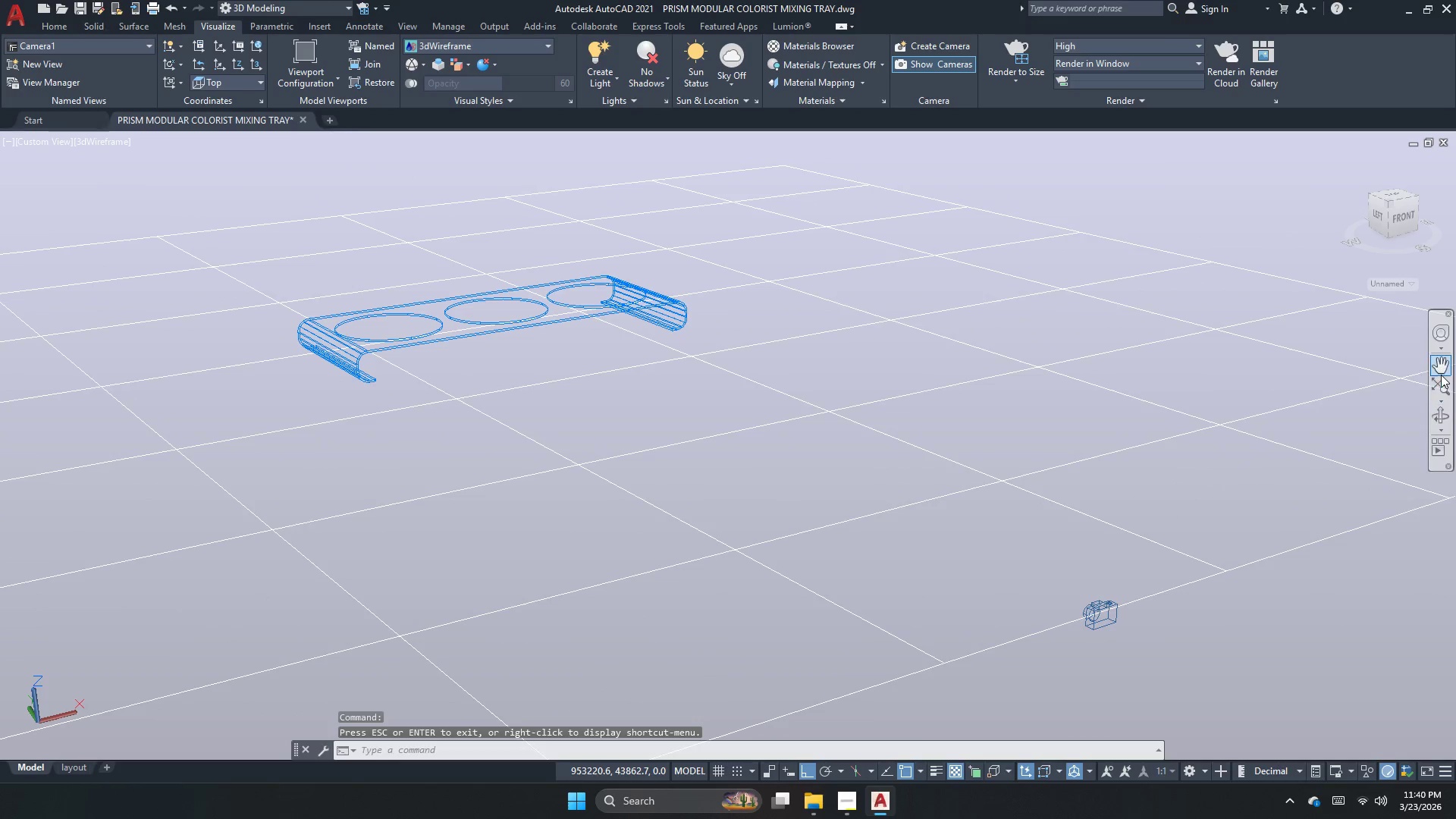 
left_click([1445, 367])
 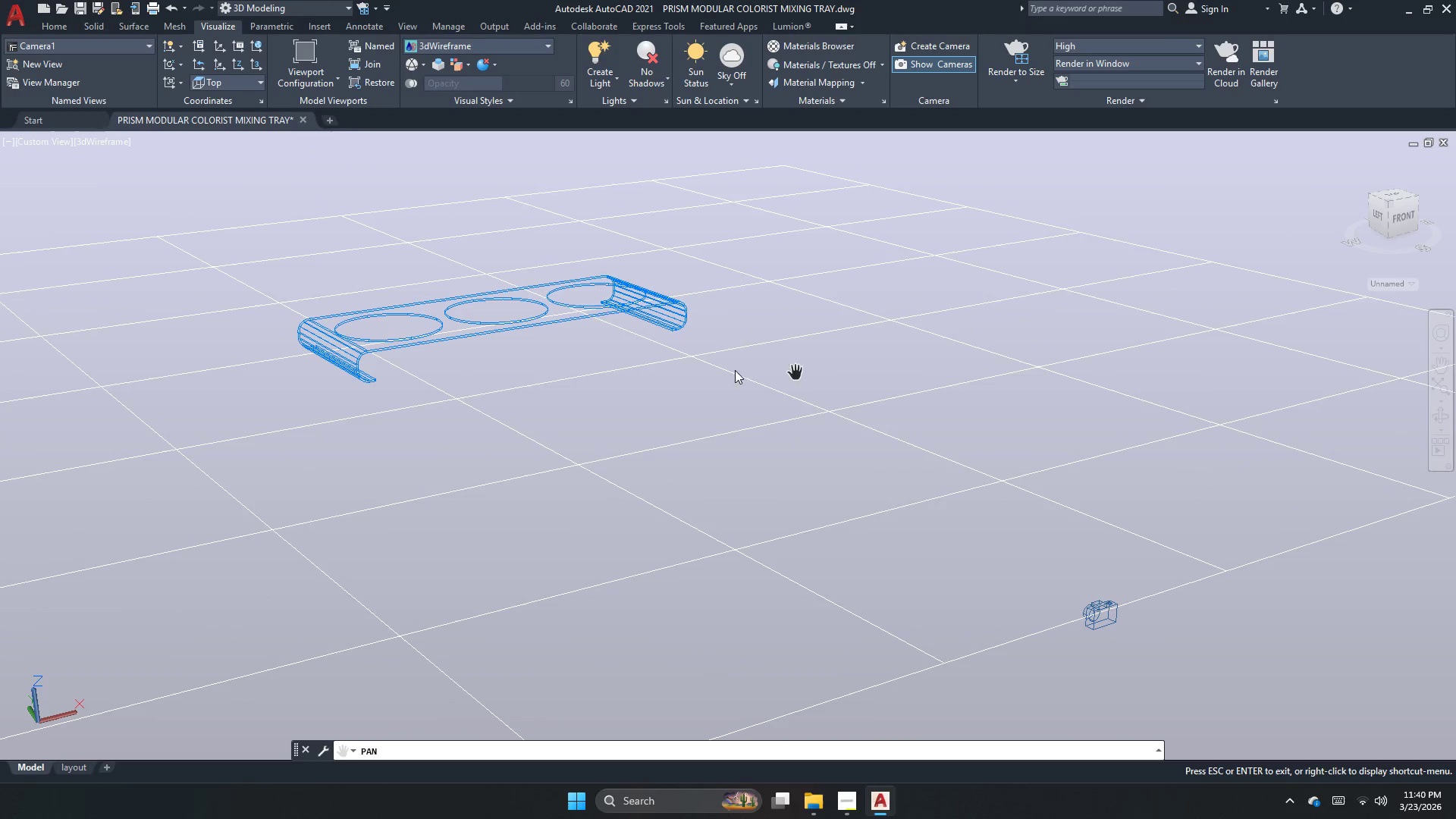 
left_click_drag(start_coordinate=[541, 370], to_coordinate=[764, 565])
 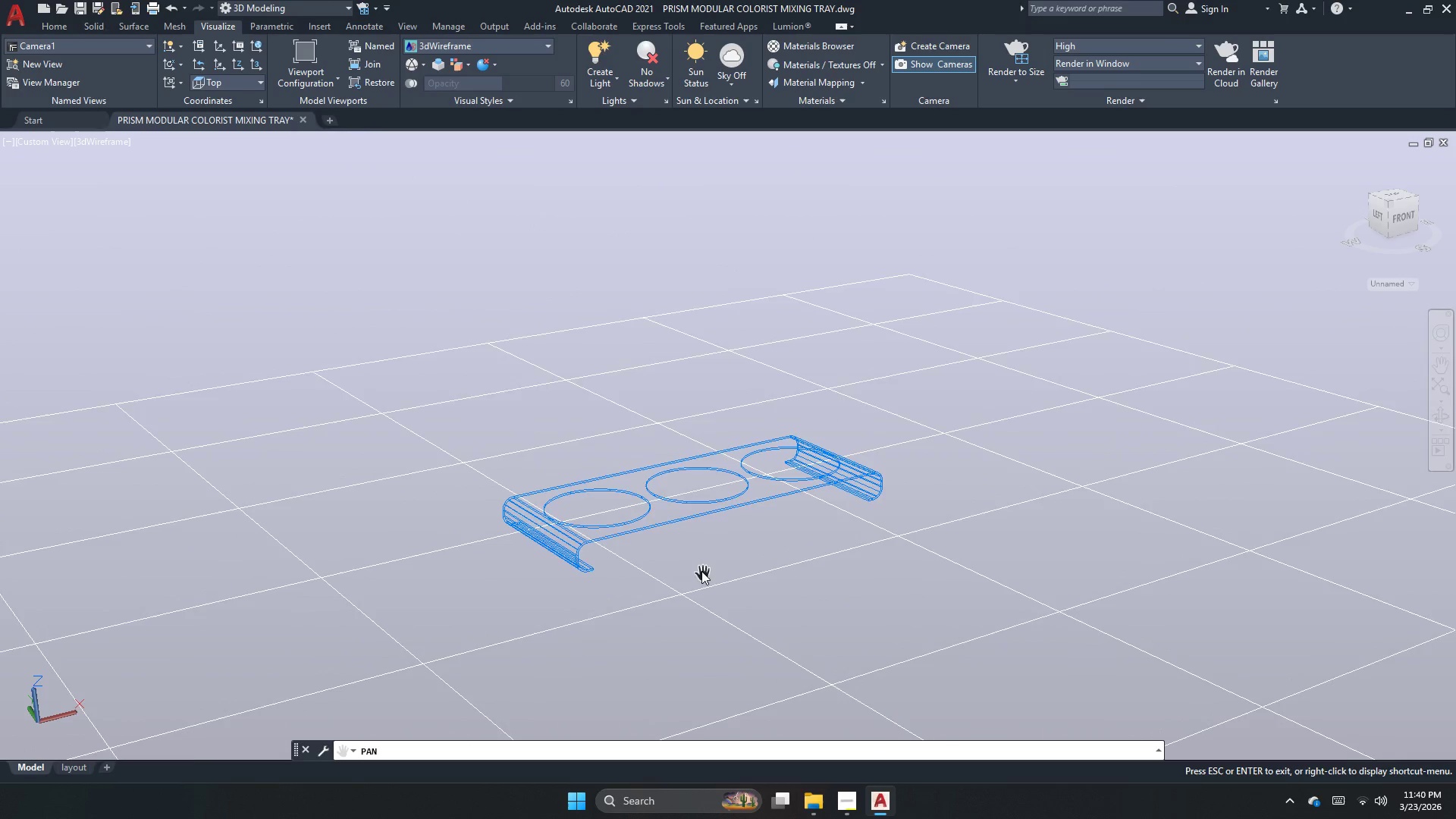 
left_click_drag(start_coordinate=[679, 619], to_coordinate=[747, 499])
 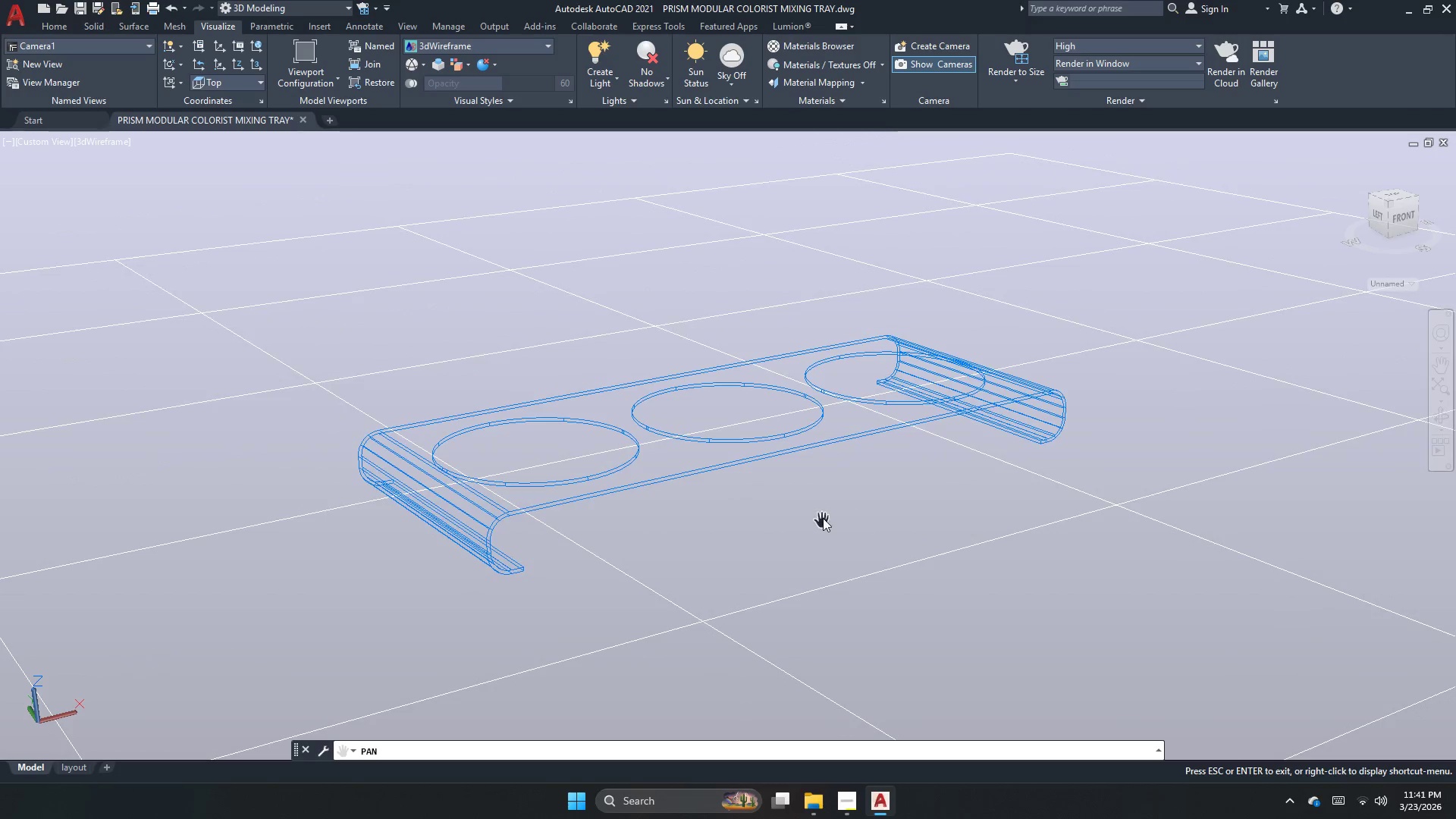 
scroll: coordinate [762, 579], scroll_direction: up, amount: 7.0
 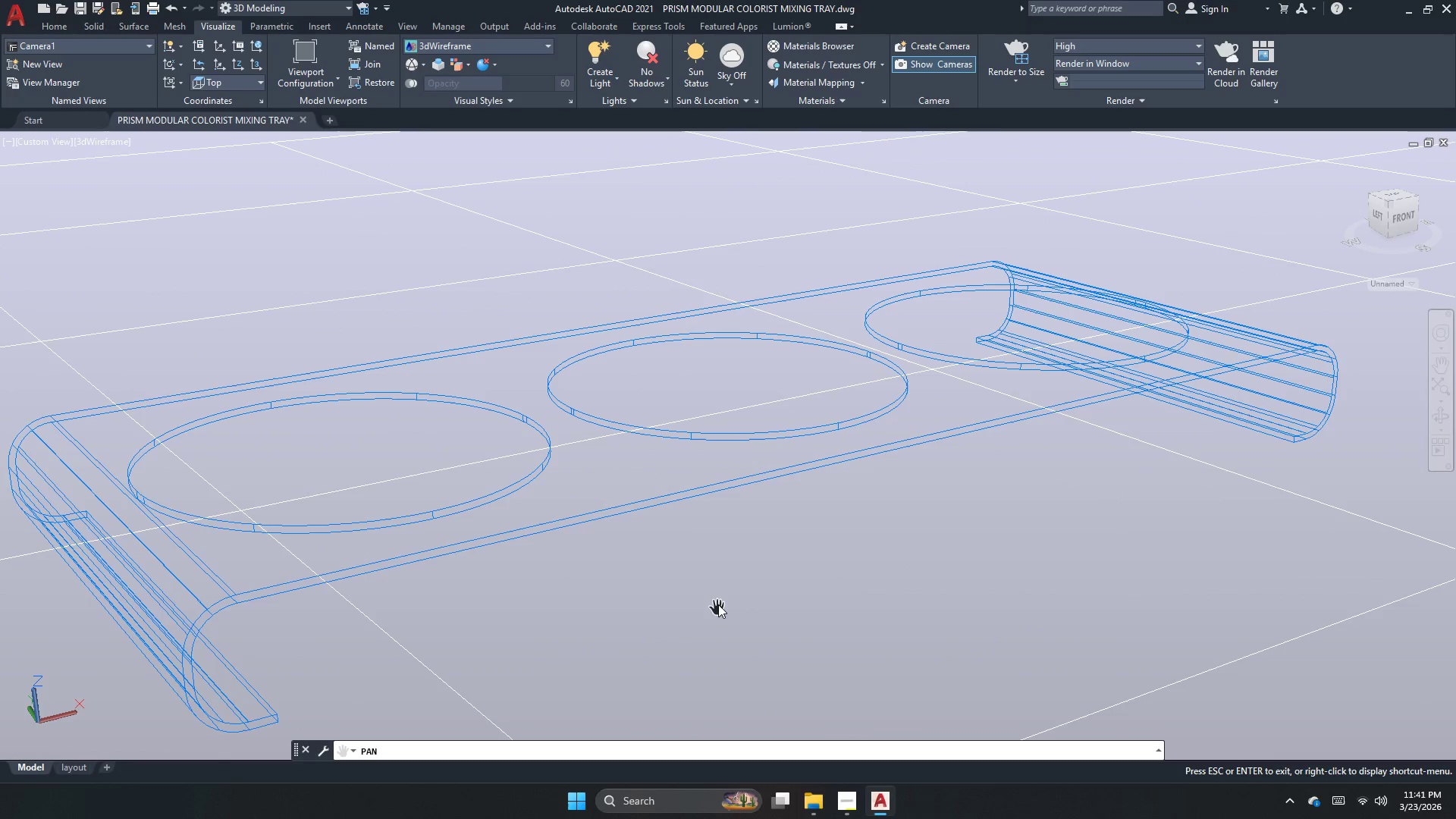 
left_click_drag(start_coordinate=[718, 601], to_coordinate=[762, 549])
 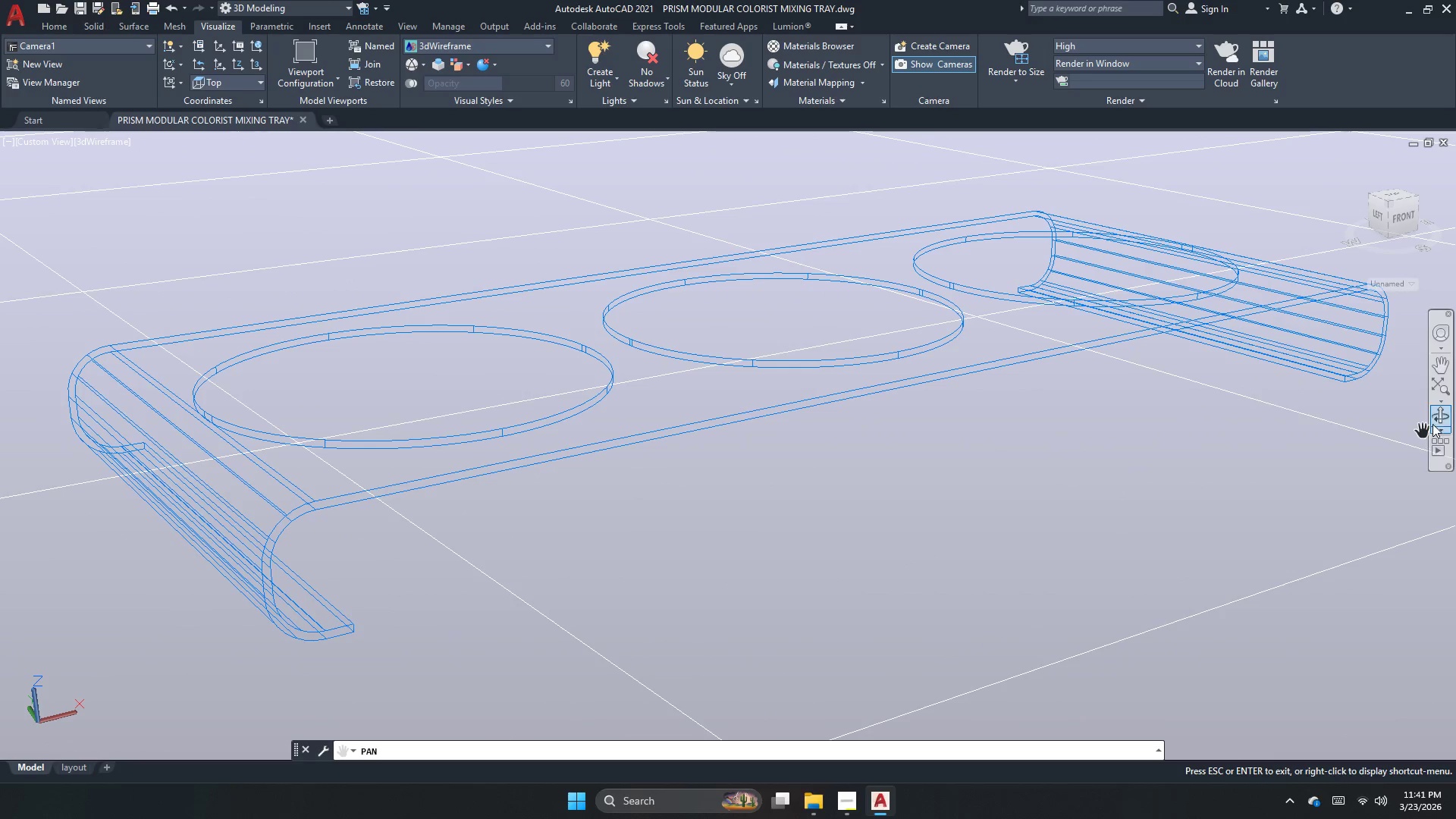 
left_click([1433, 422])
 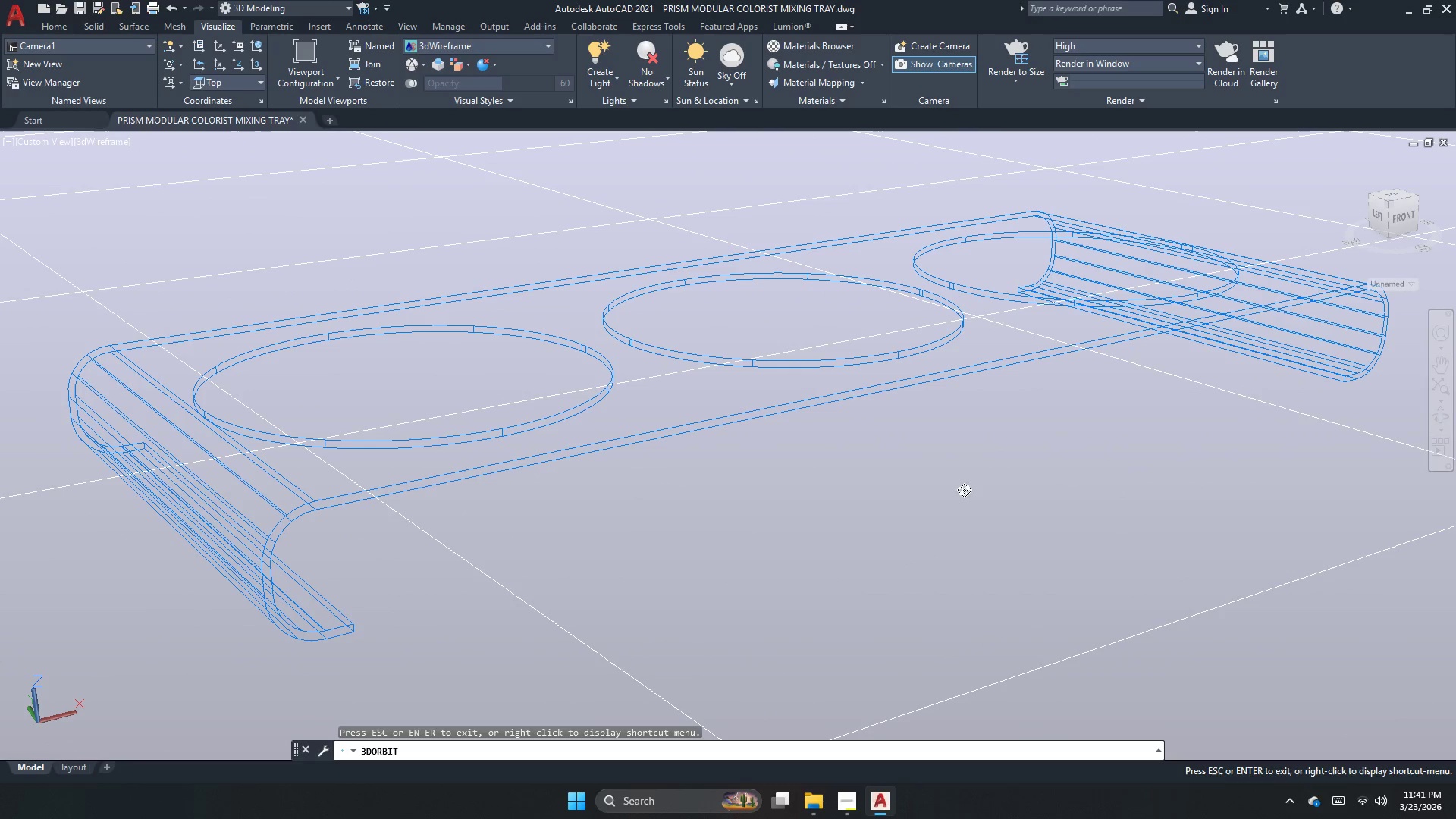 
left_click_drag(start_coordinate=[950, 507], to_coordinate=[939, 535])
 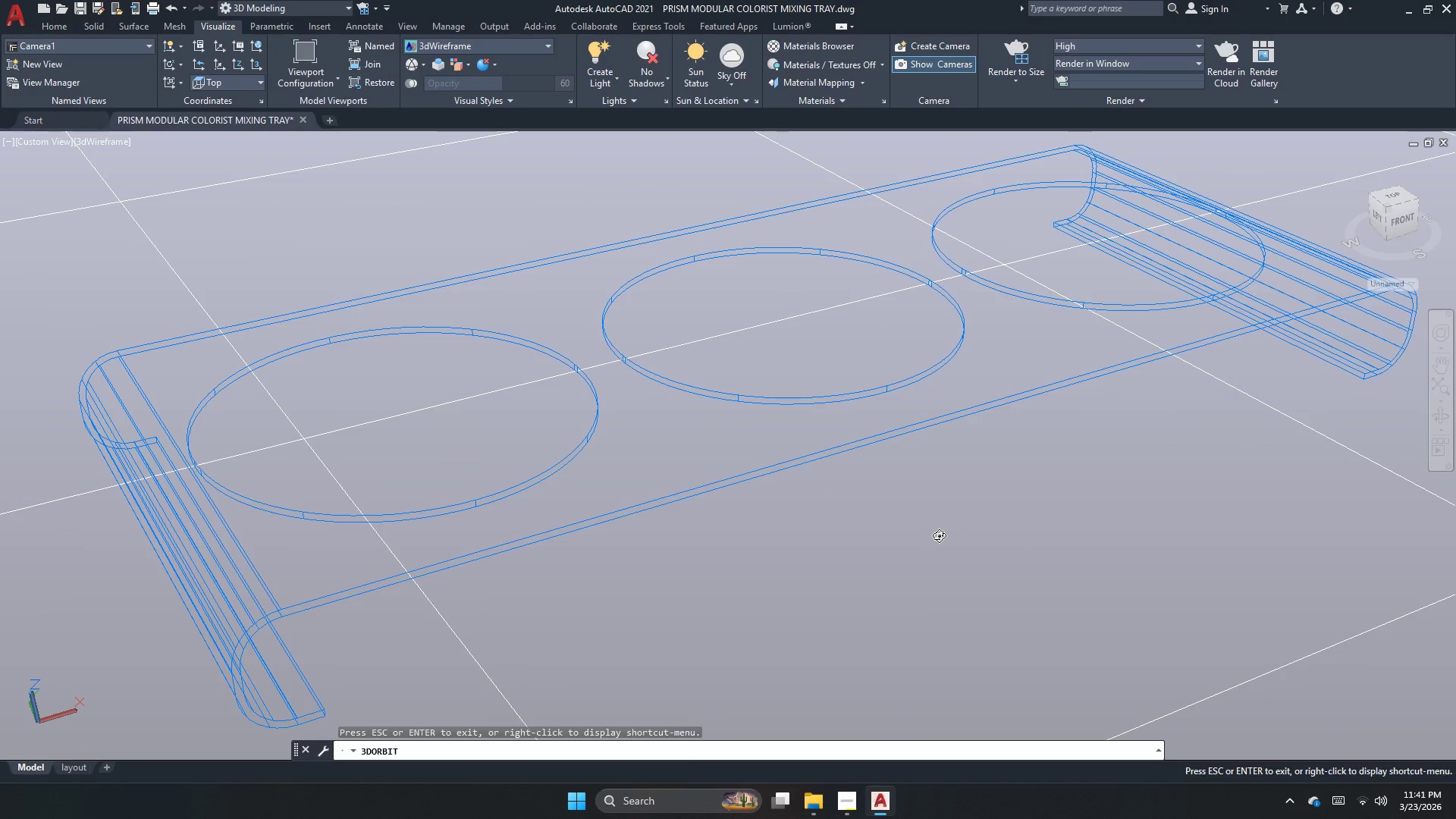 
key(Escape)
 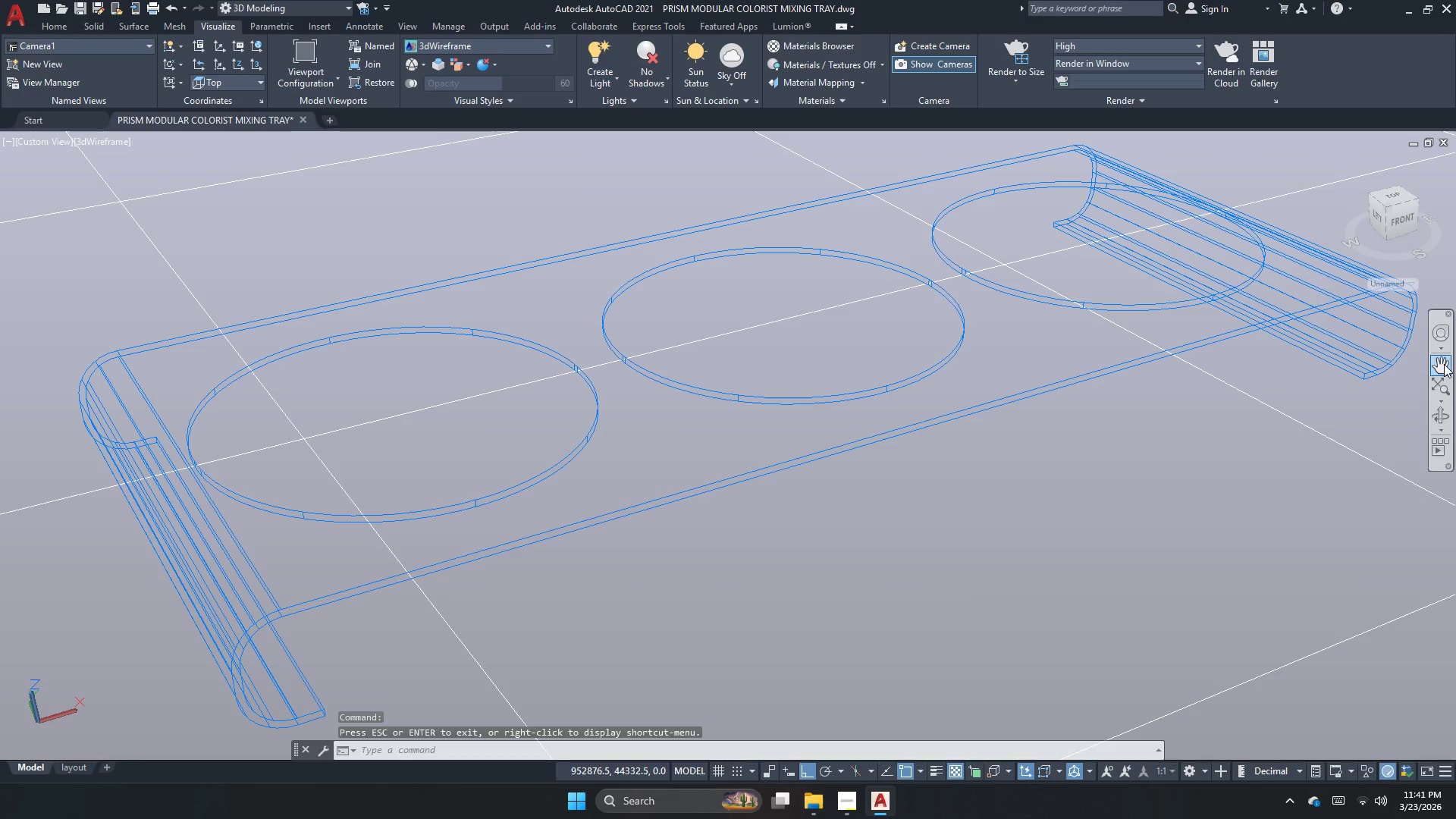 
left_click_drag(start_coordinate=[1012, 500], to_coordinate=[1003, 502])
 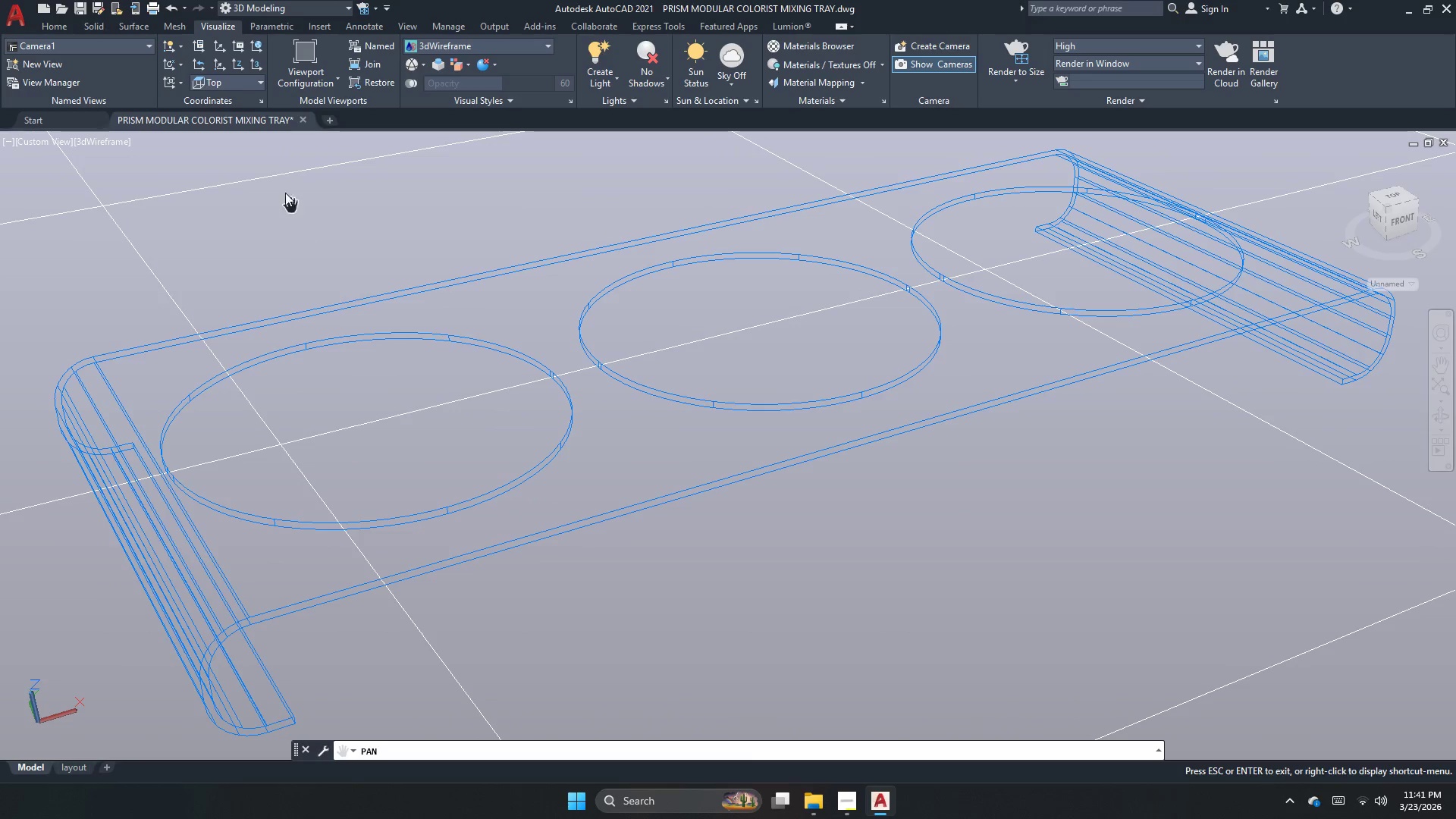 
key(Escape)
 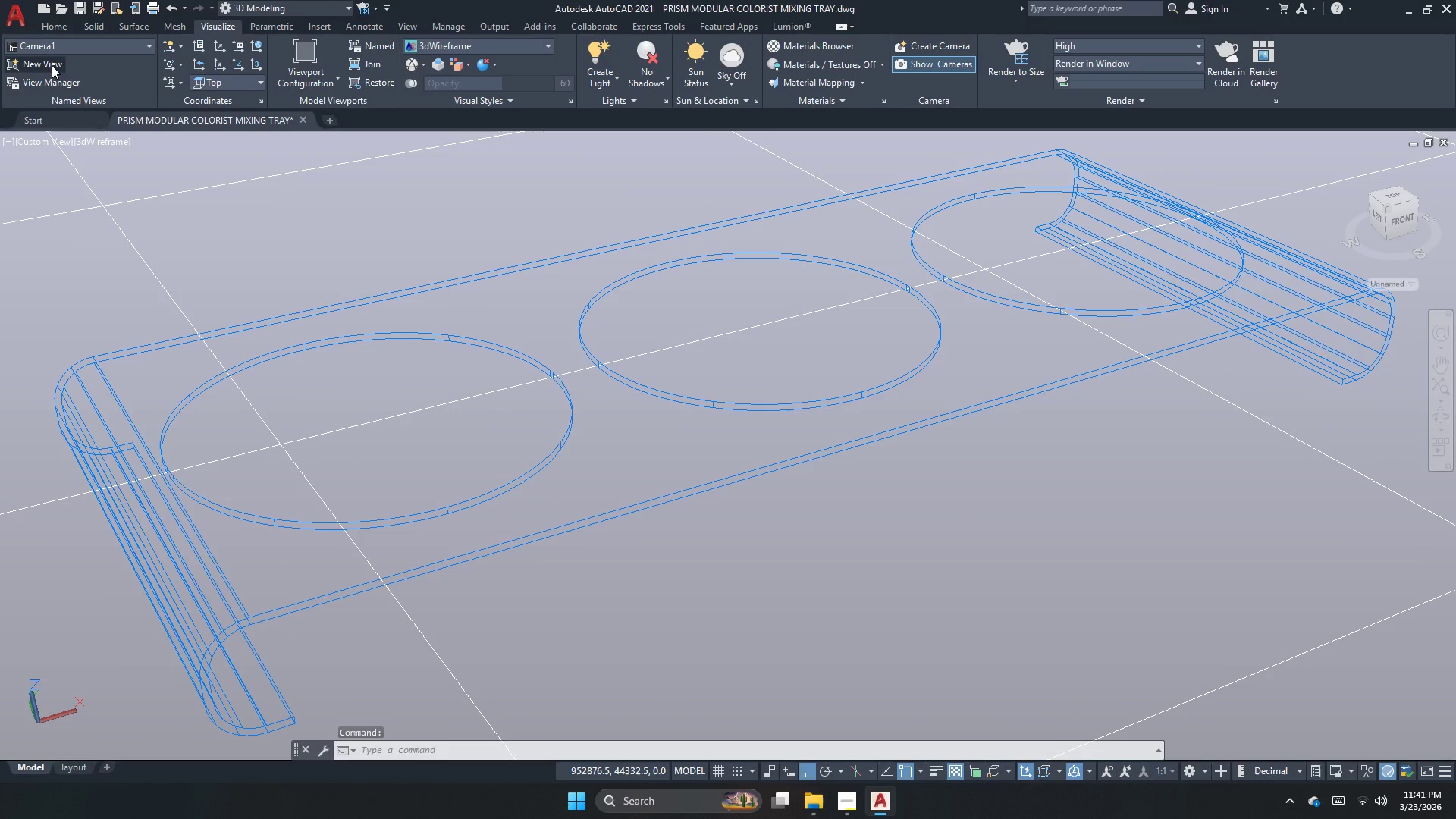 
left_click([52, 65])
 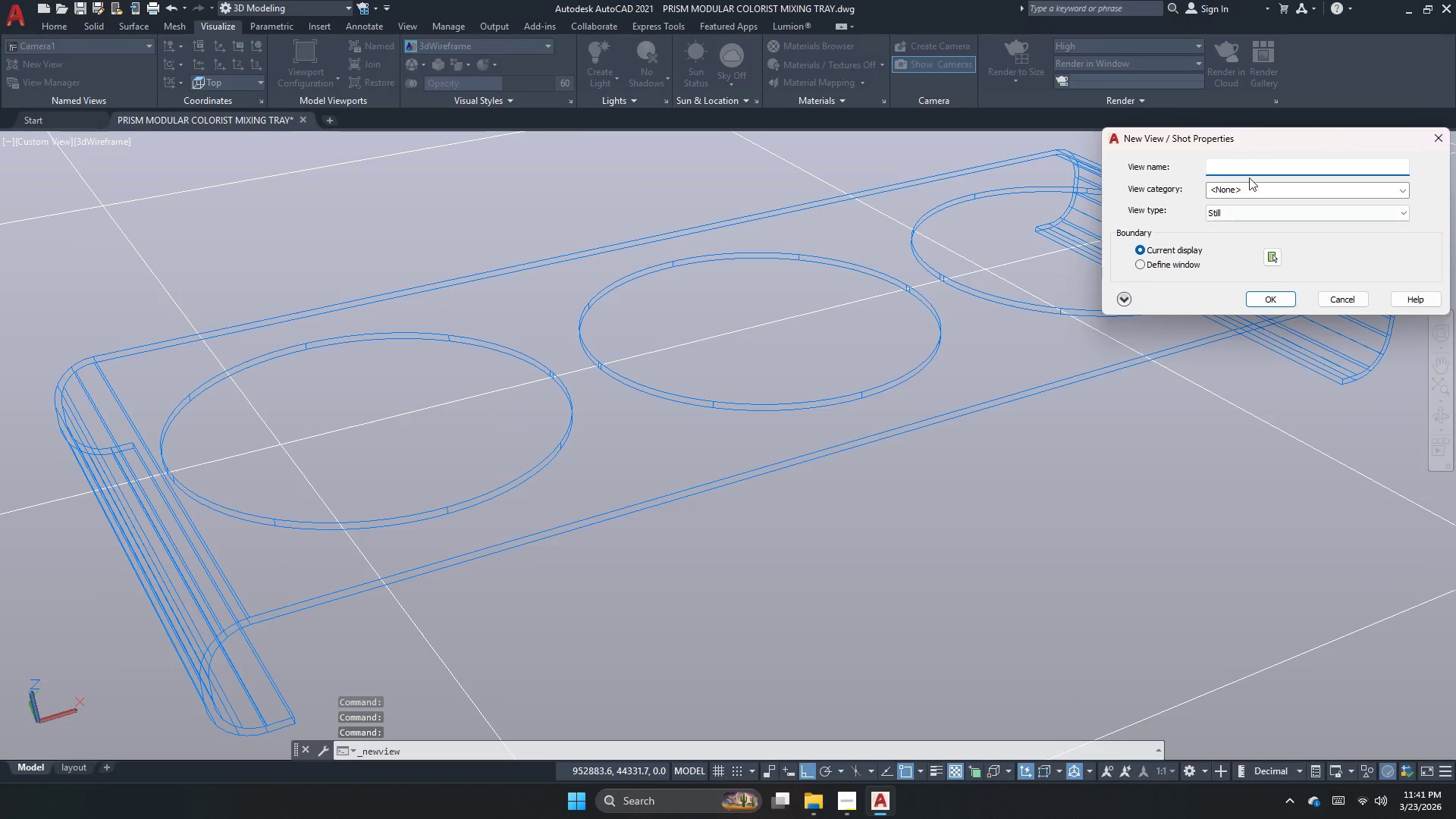 
key(Numpad1)
 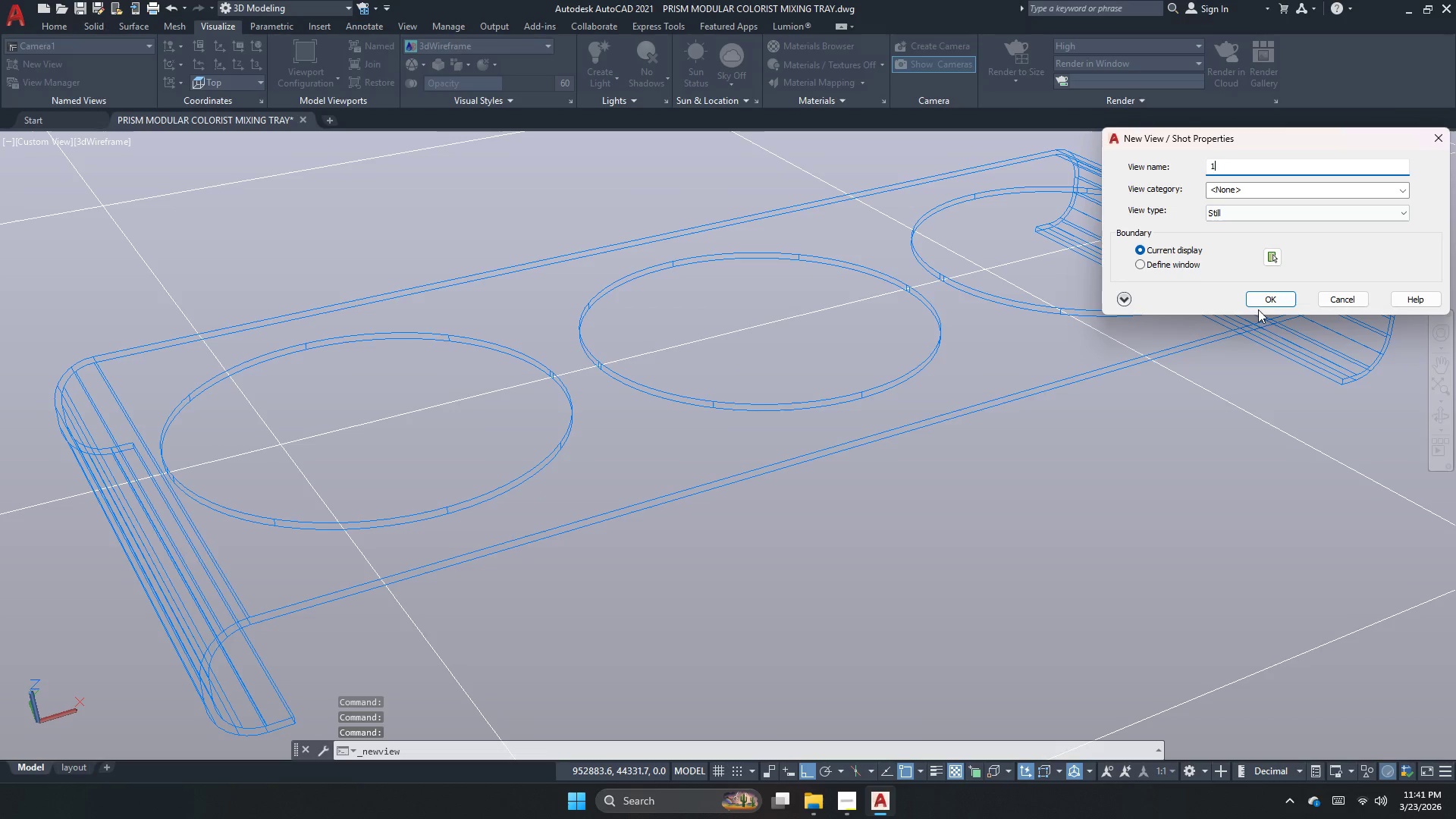 
left_click([1261, 306])
 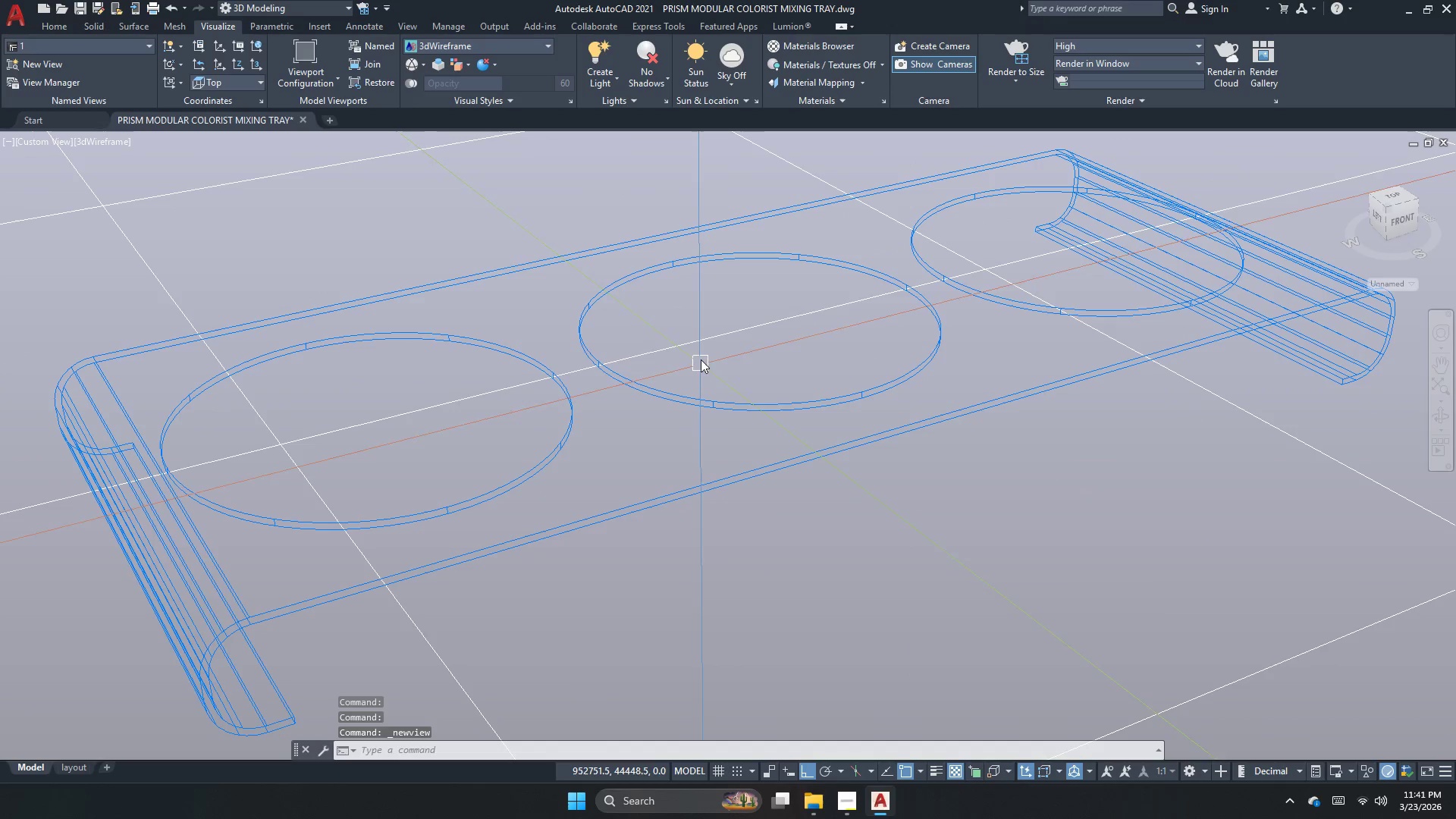 
key(Escape)
type(rmat)
 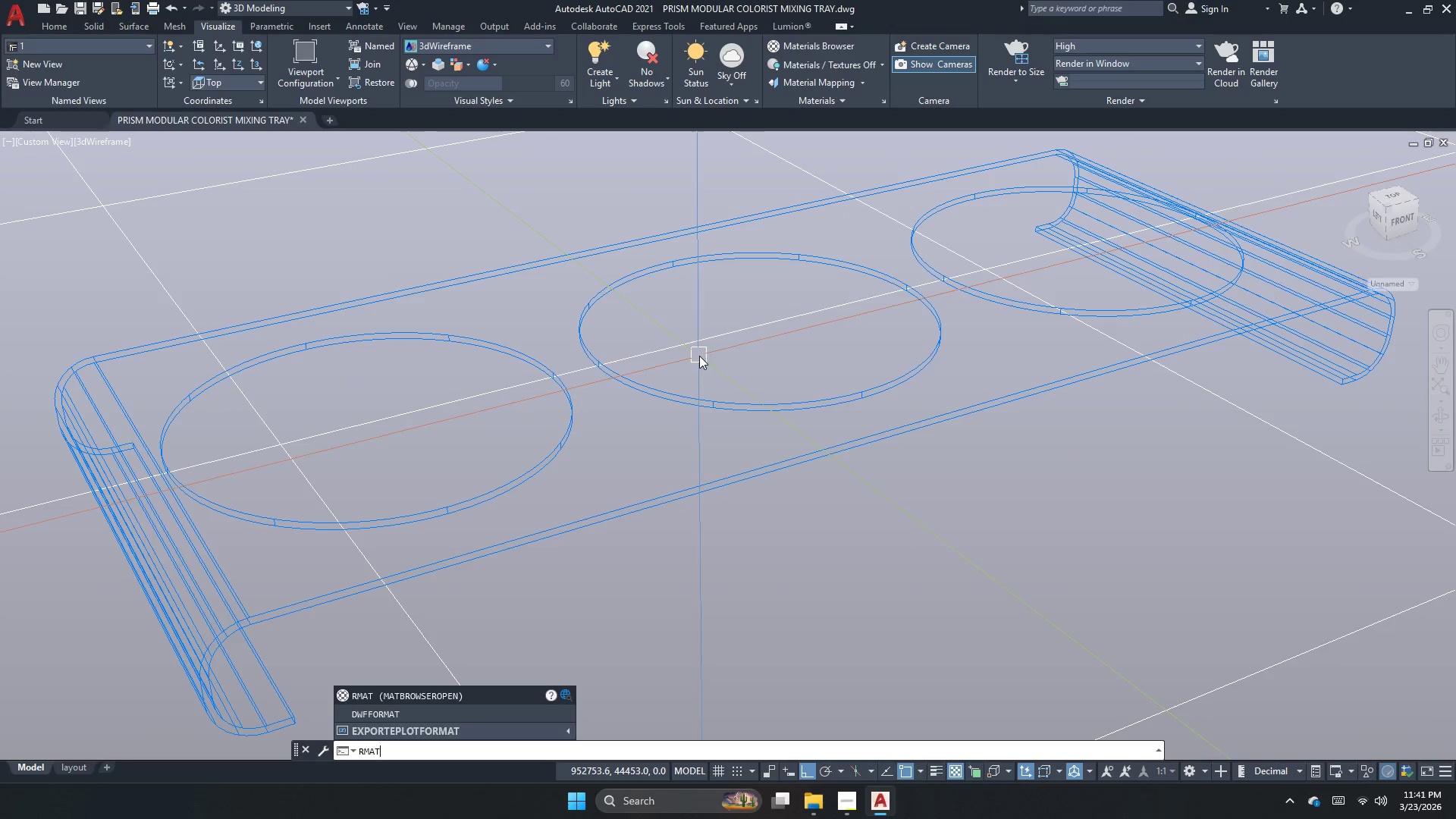 
key(Enter)
 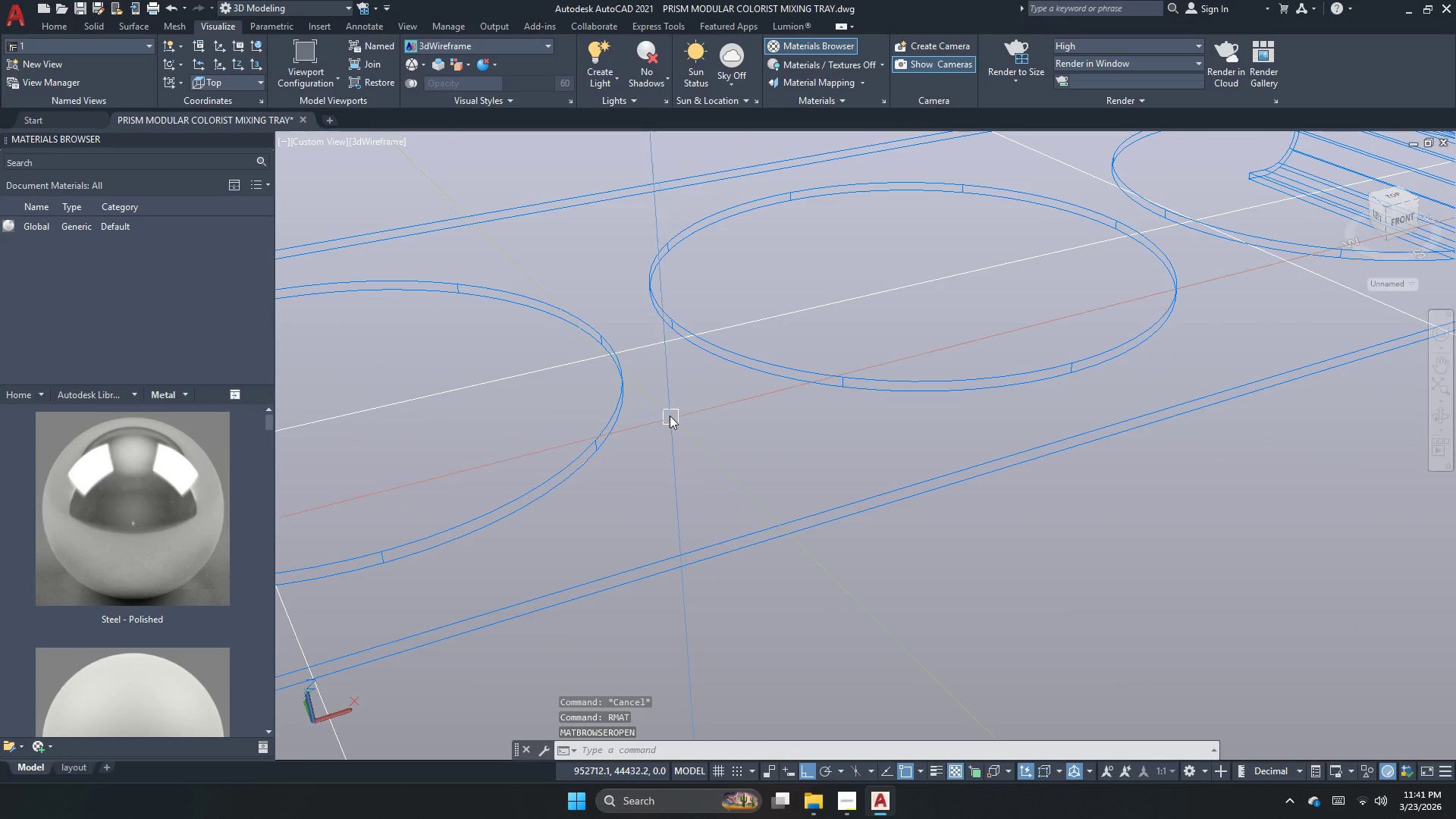 
scroll: coordinate [106, 472], scroll_direction: down, amount: 1.0
 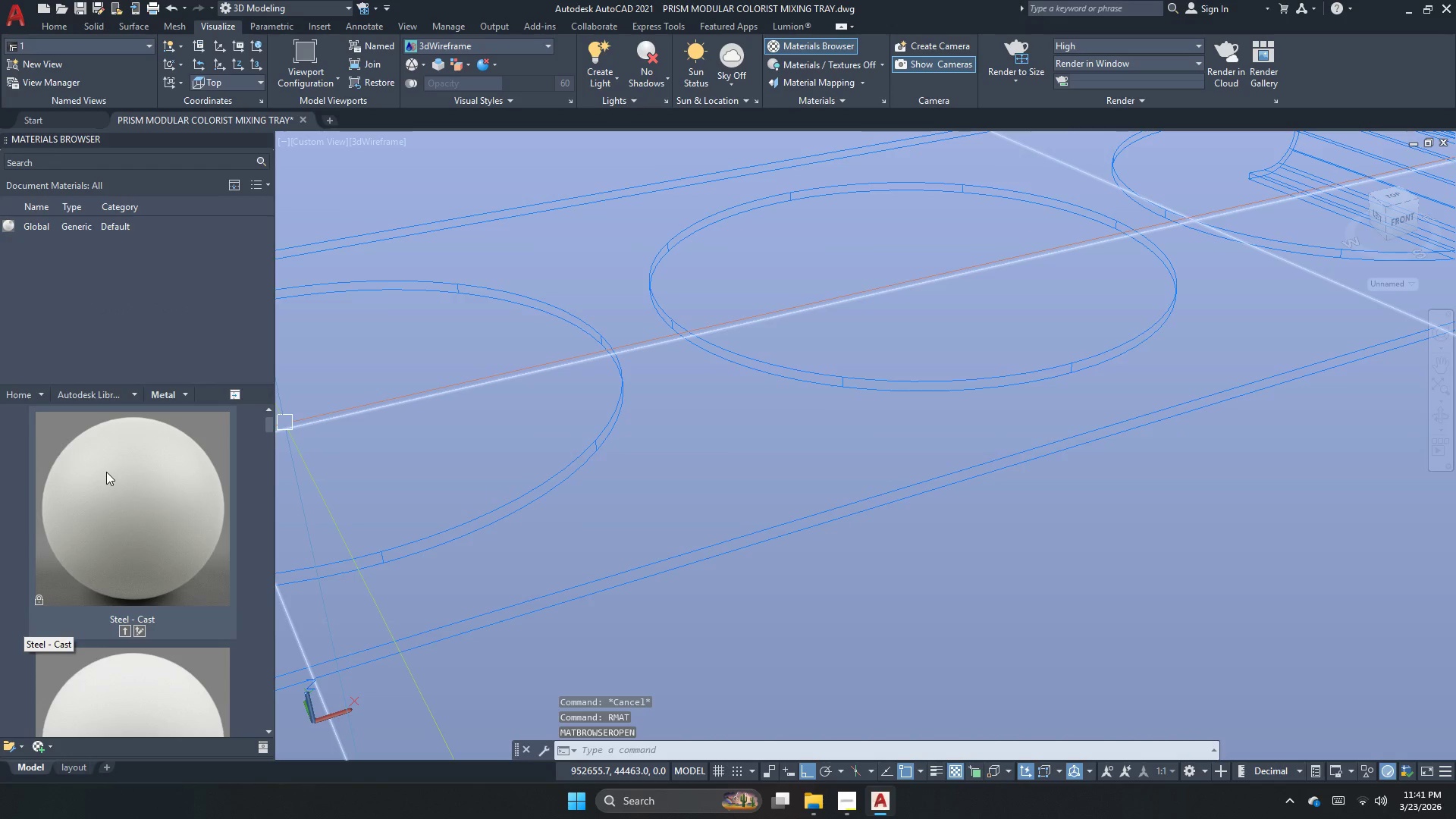 
scroll: coordinate [106, 472], scroll_direction: up, amount: 1.0
 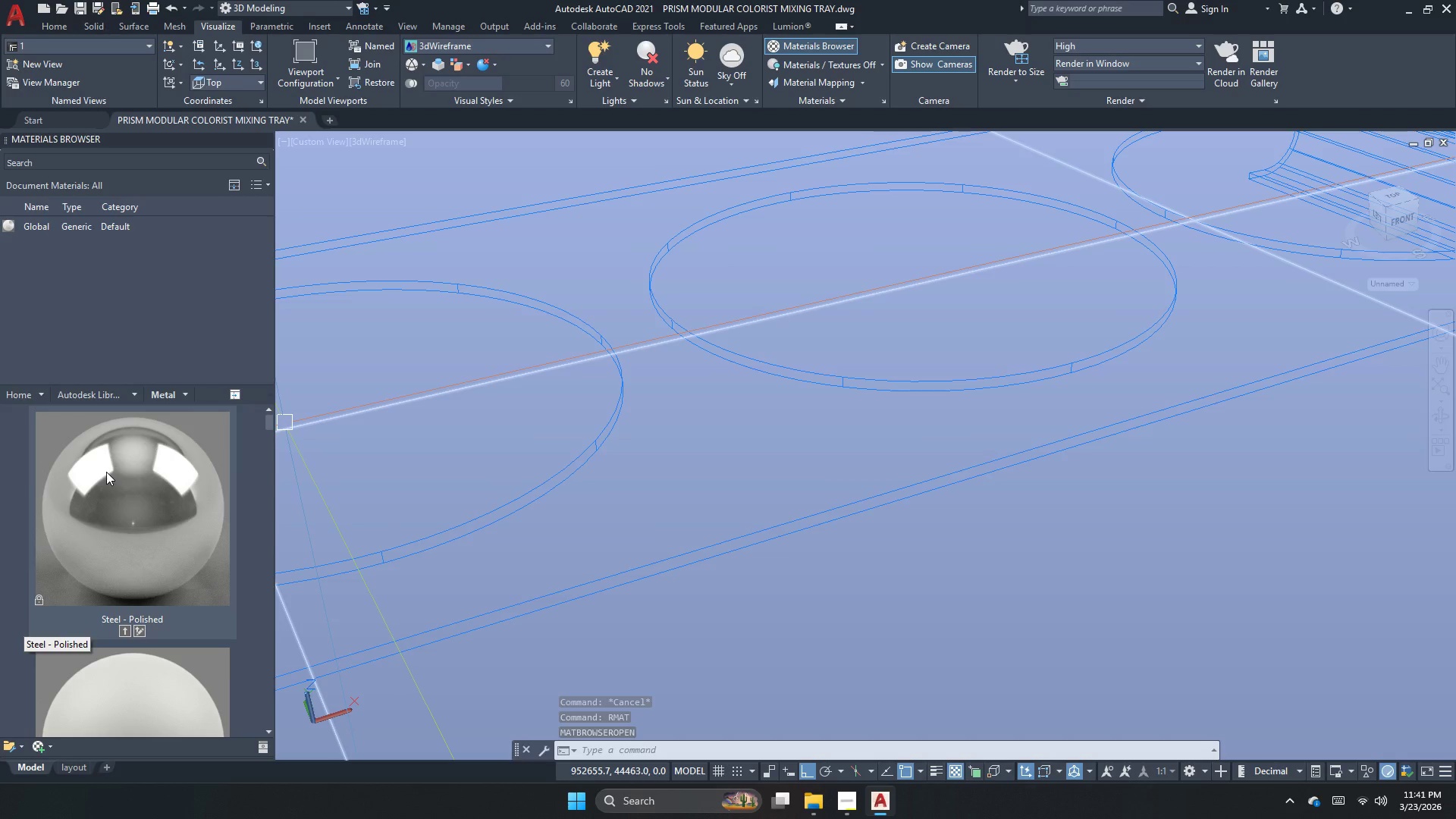 
scroll: coordinate [106, 472], scroll_direction: down, amount: 2.0
 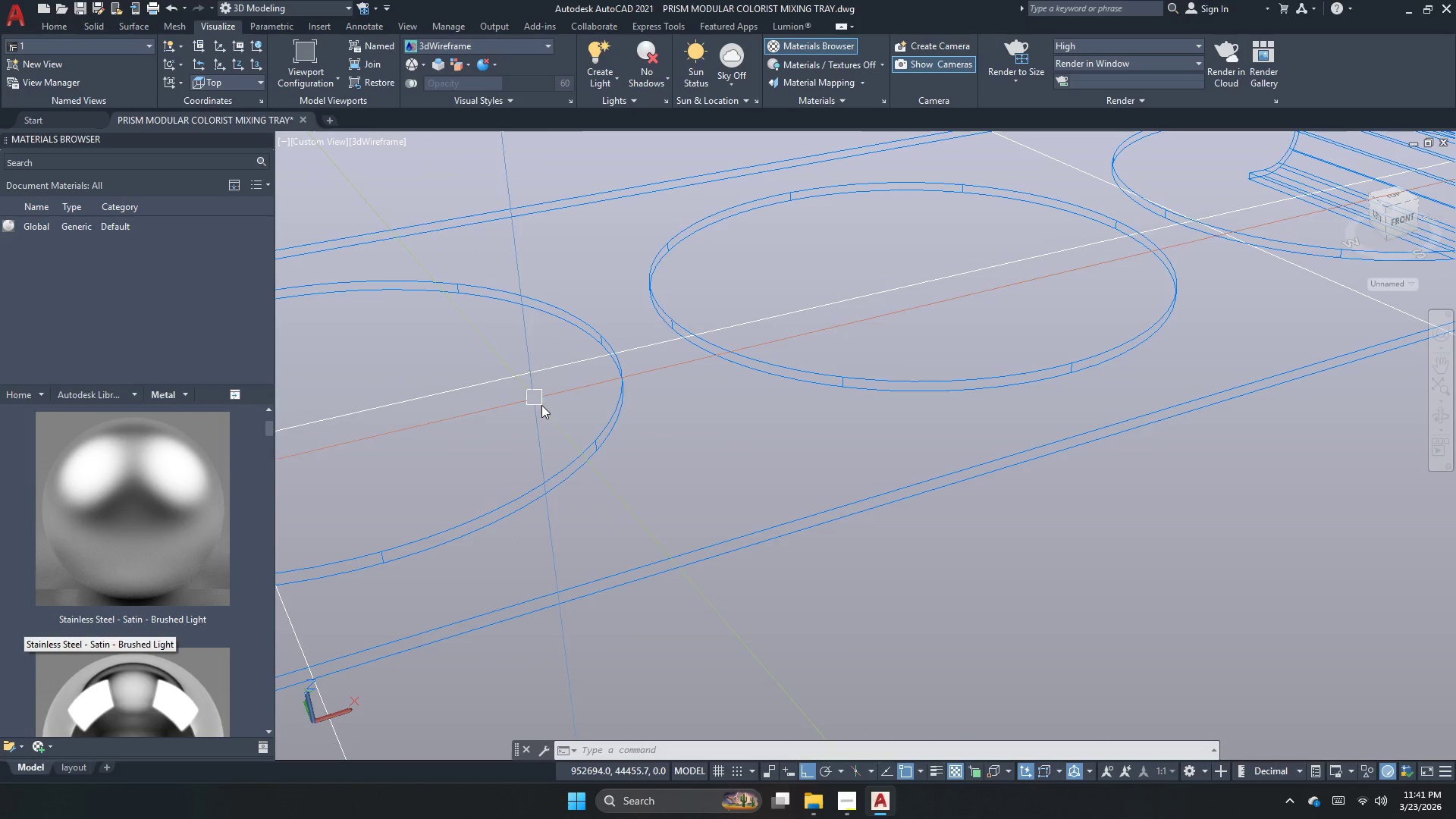 
left_click([590, 451])
 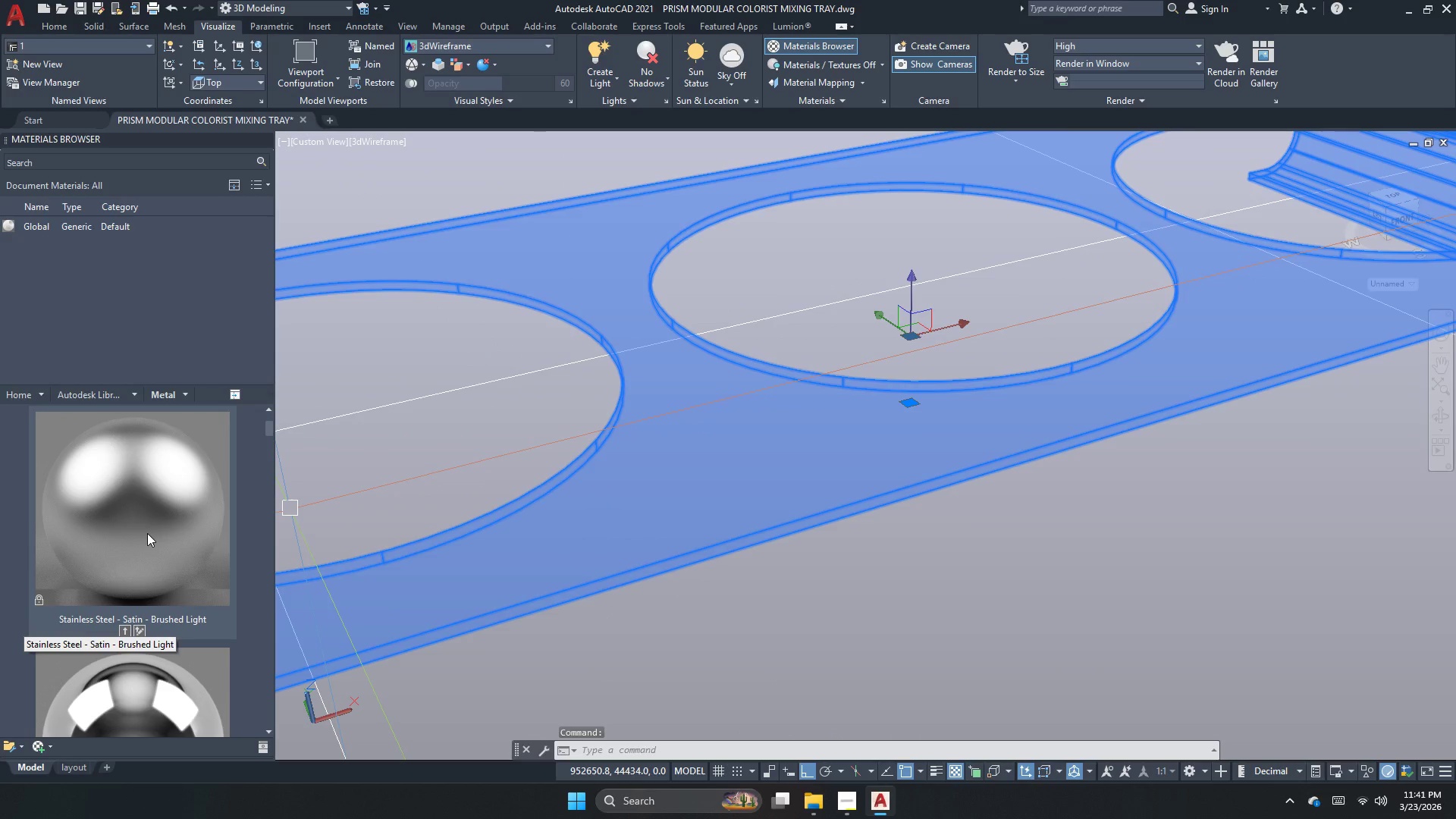 
right_click([147, 533])
 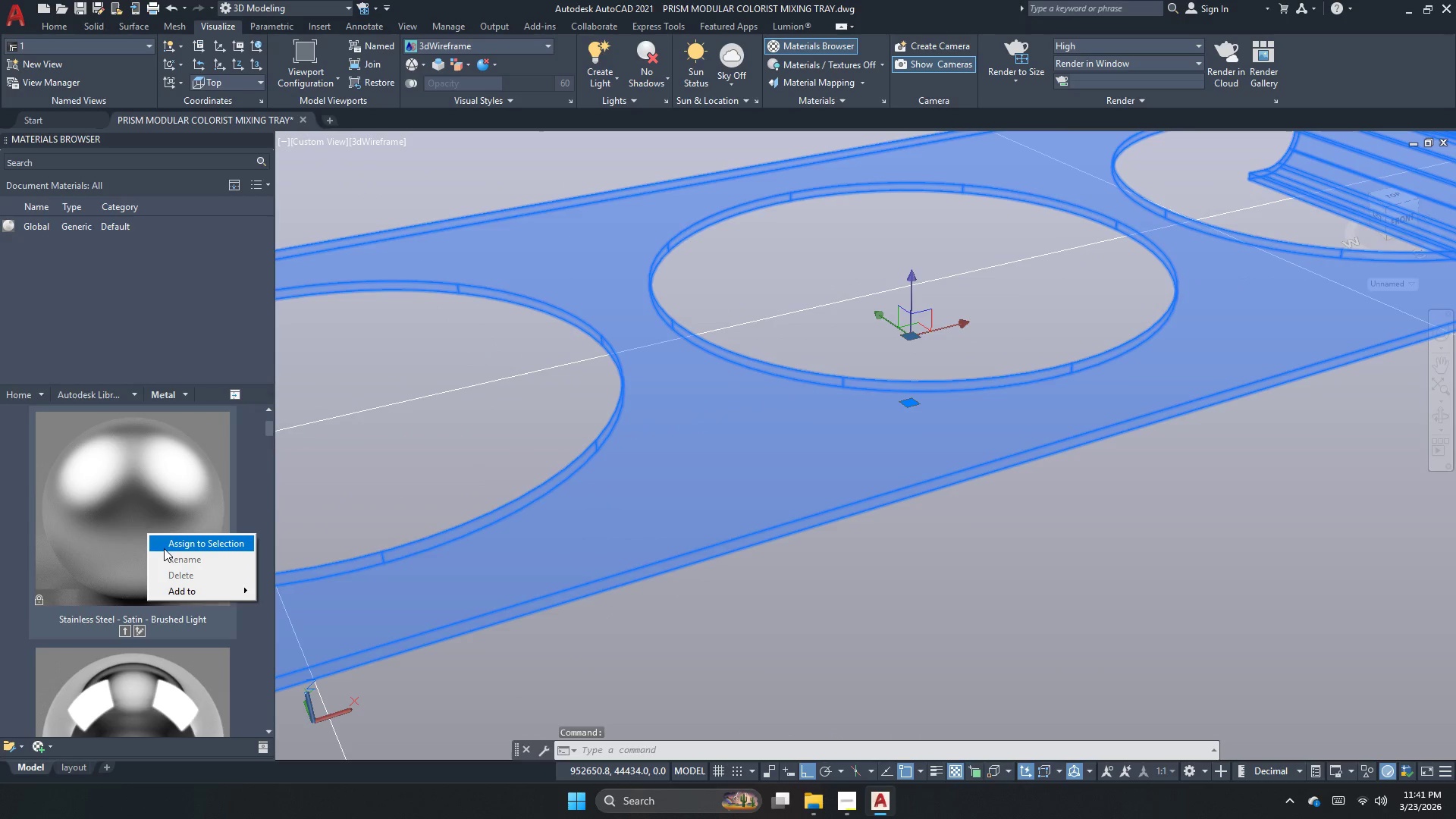 
left_click([164, 548])
 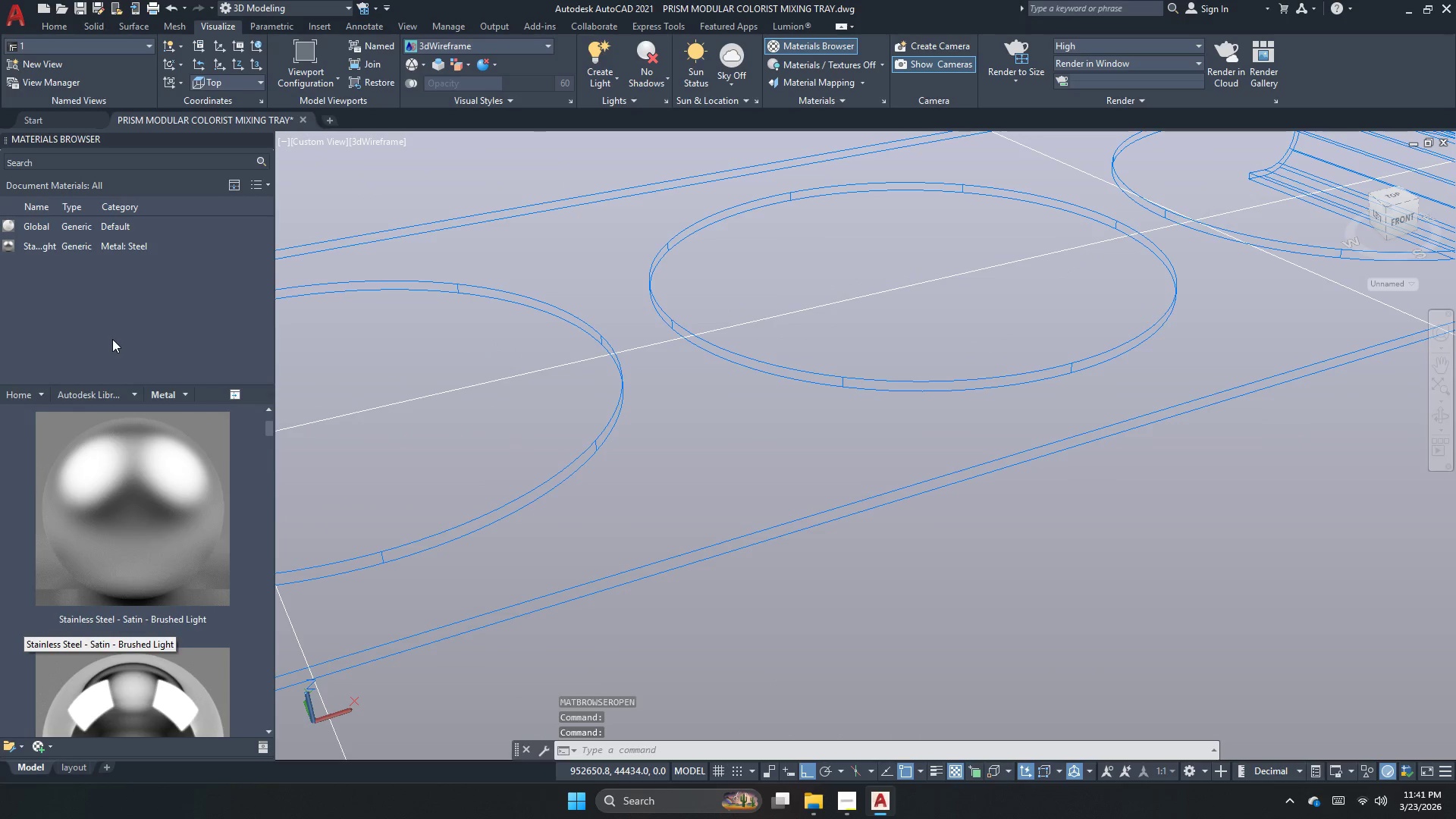 
left_click([113, 335])
 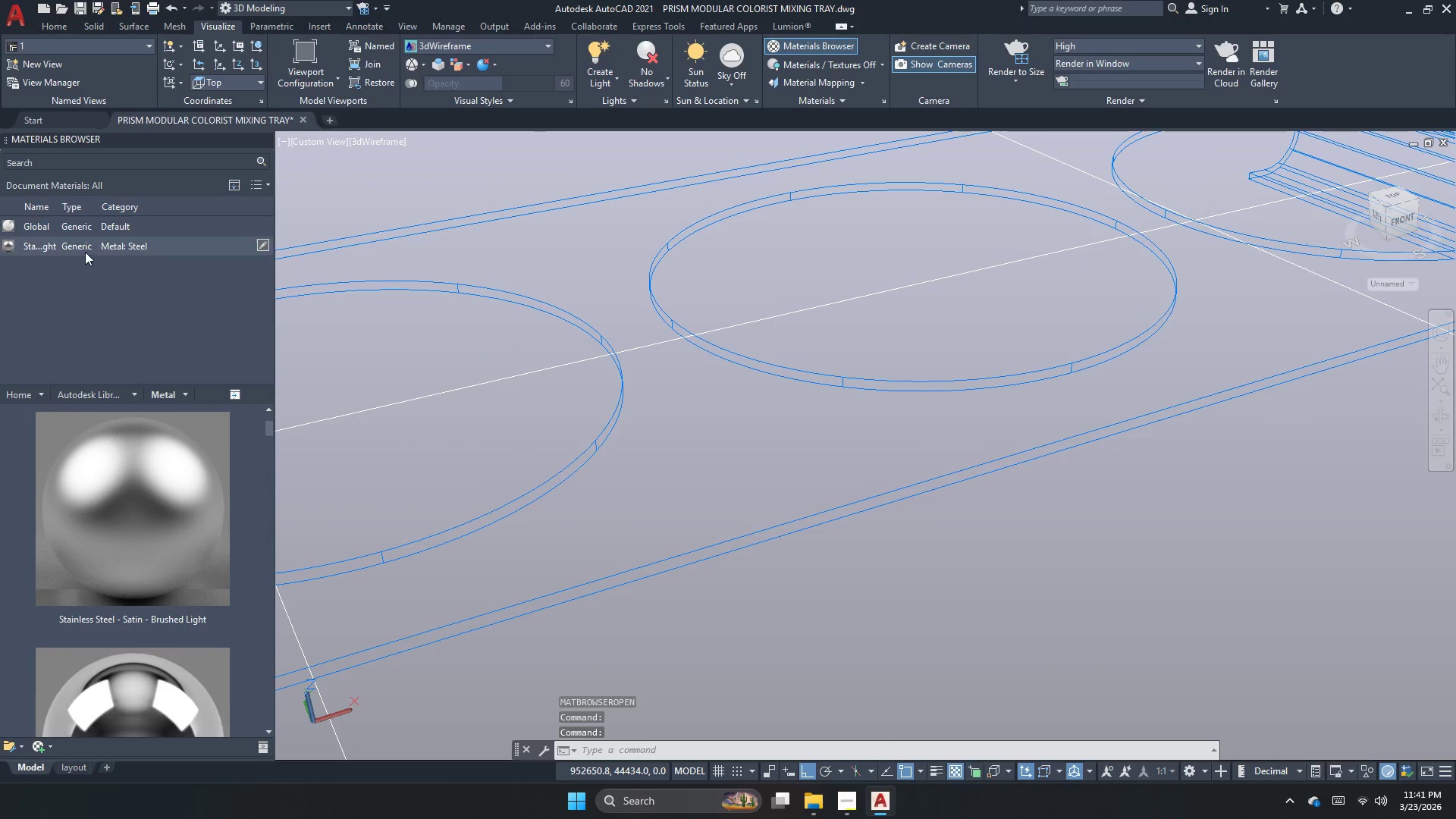 
left_click([90, 242])
 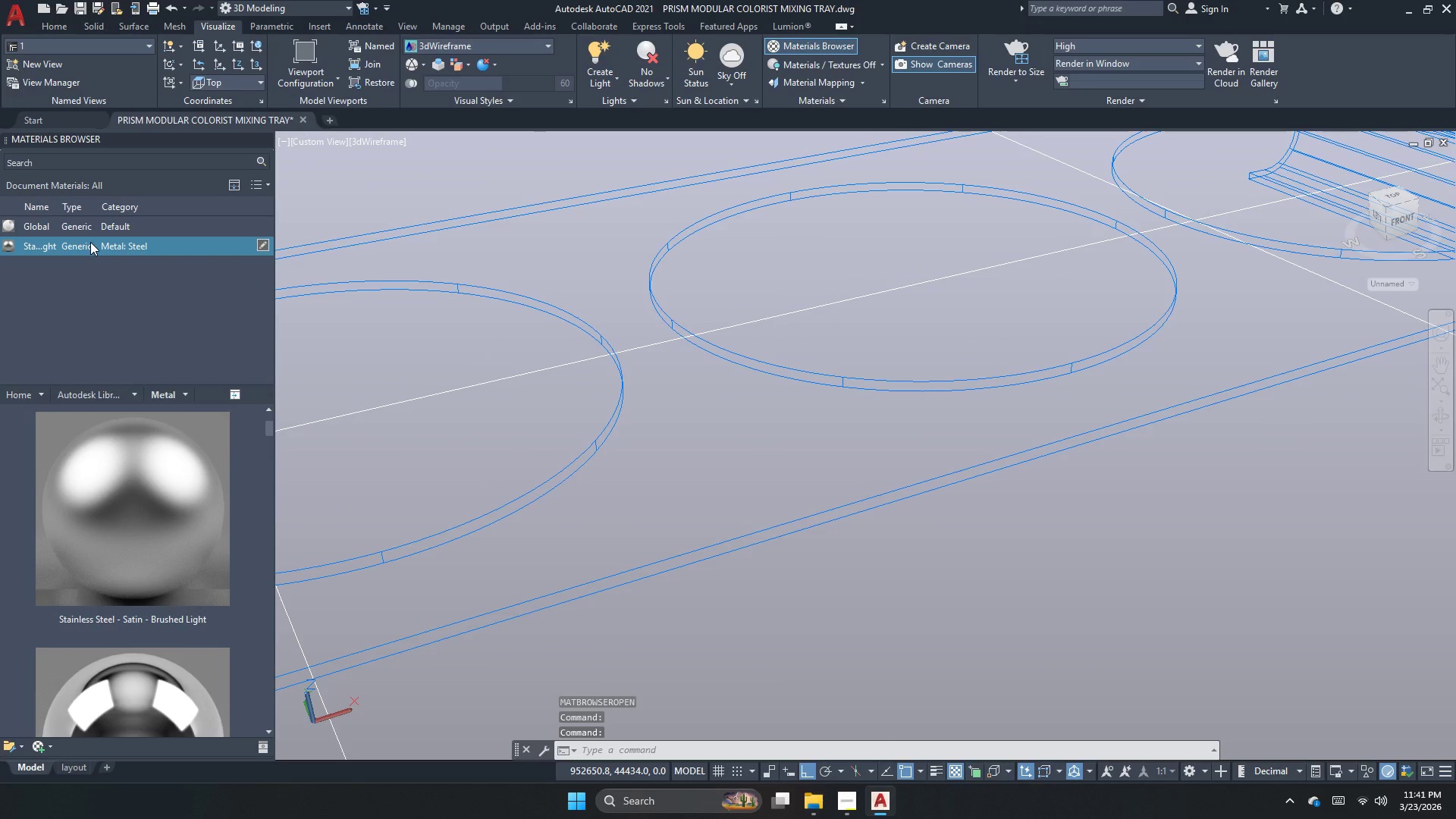 
right_click([90, 242])
 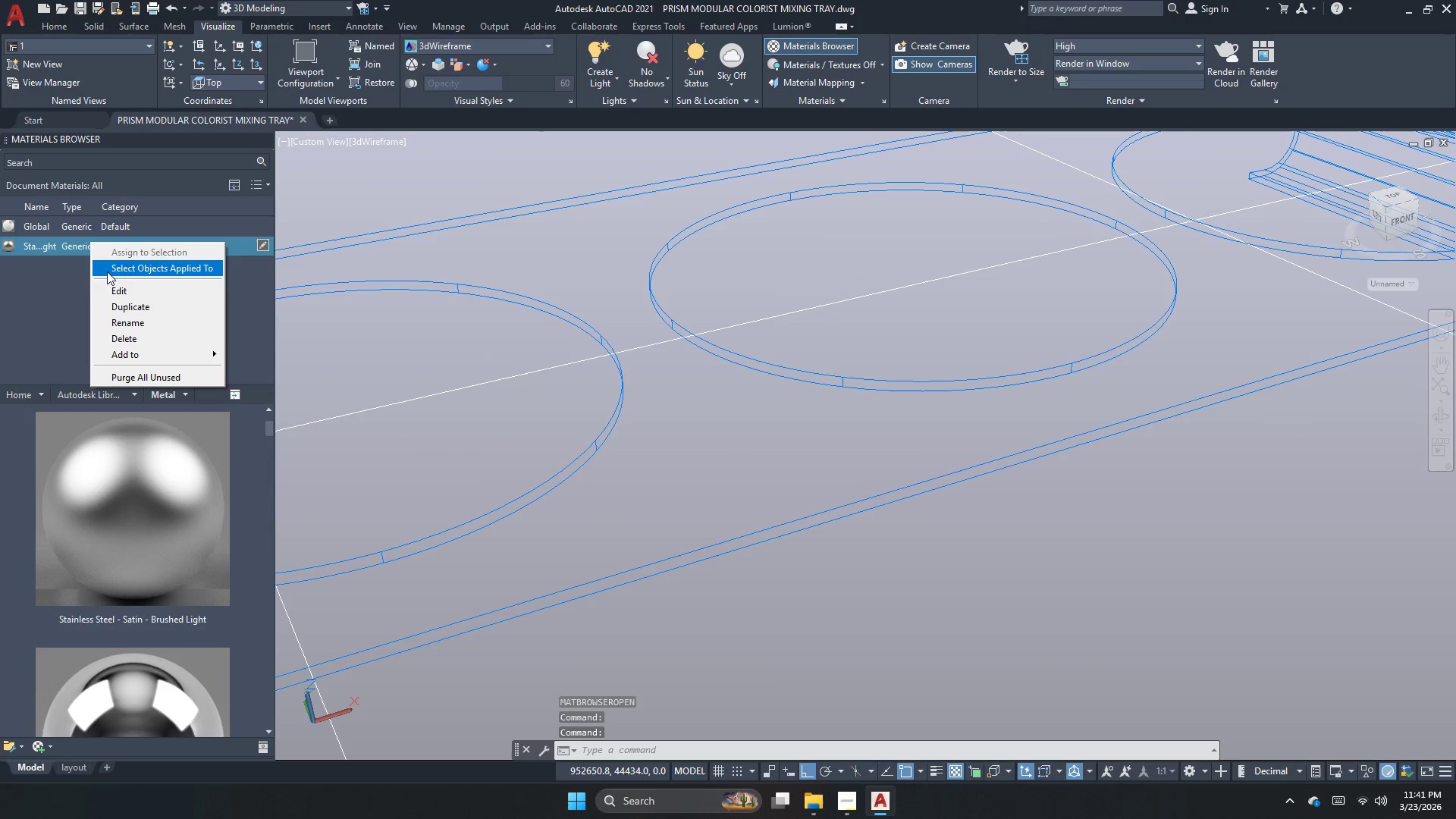 
left_click([107, 271])
 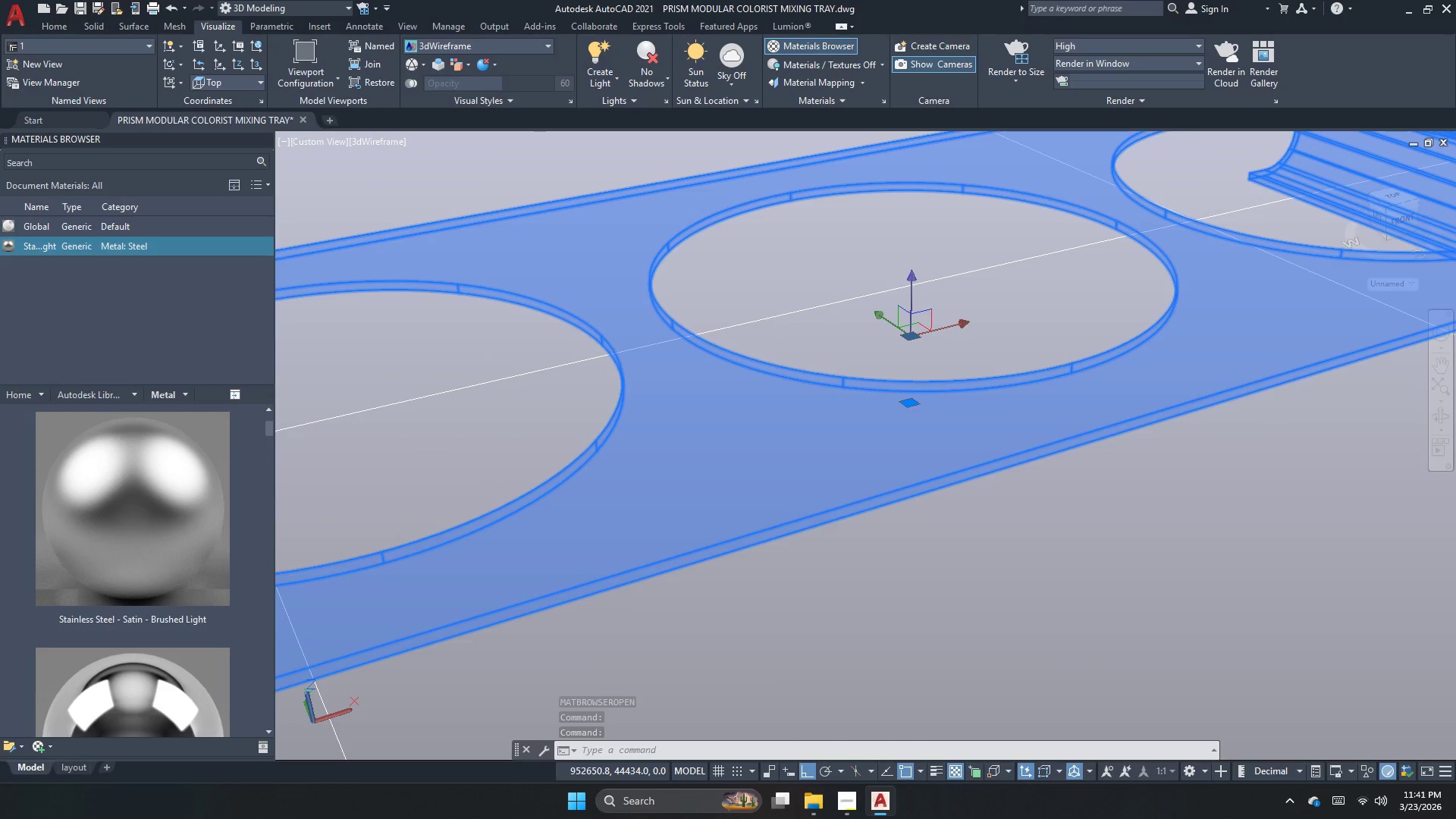 
key(Escape)
 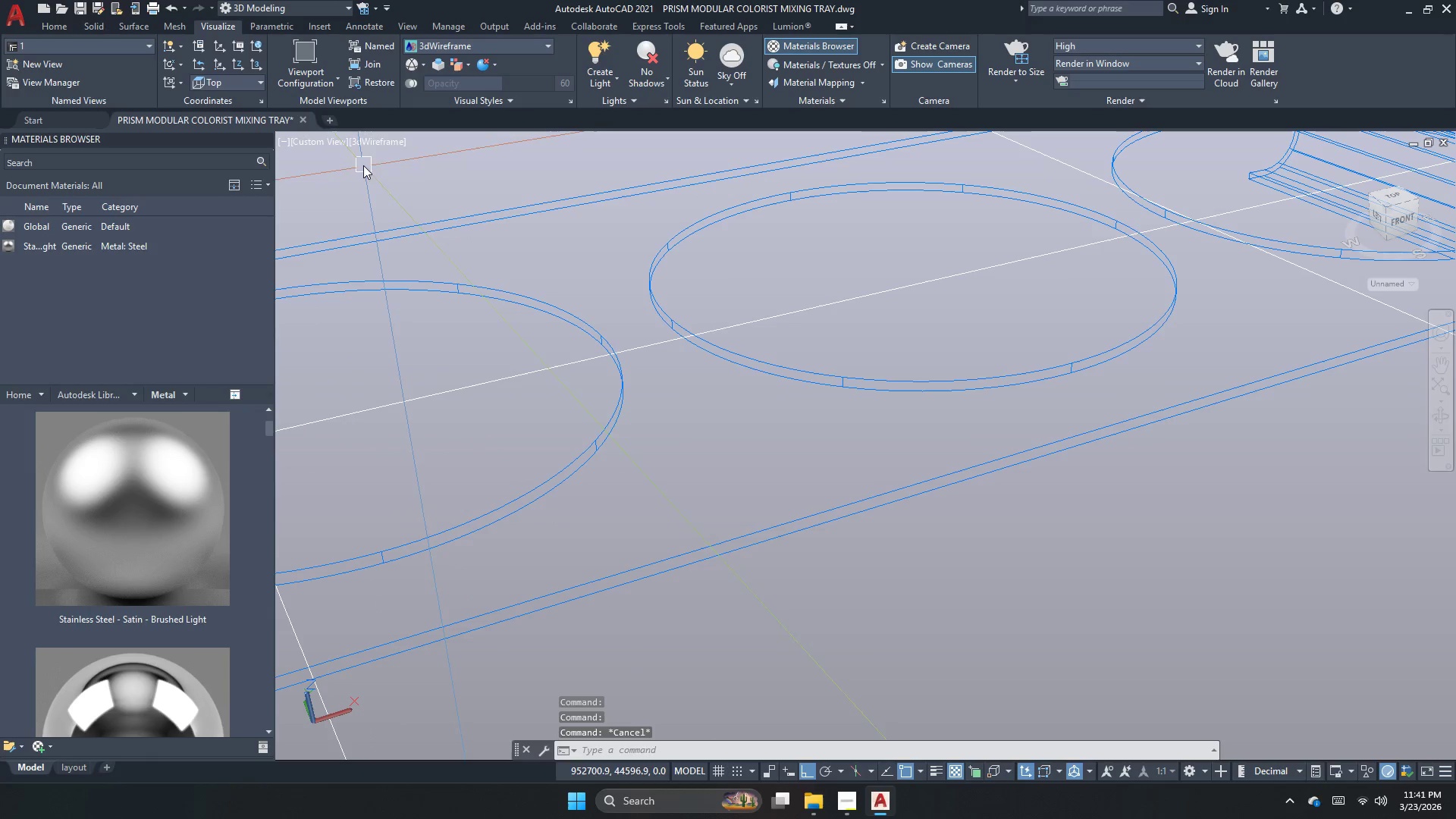 
left_click([397, 130])
 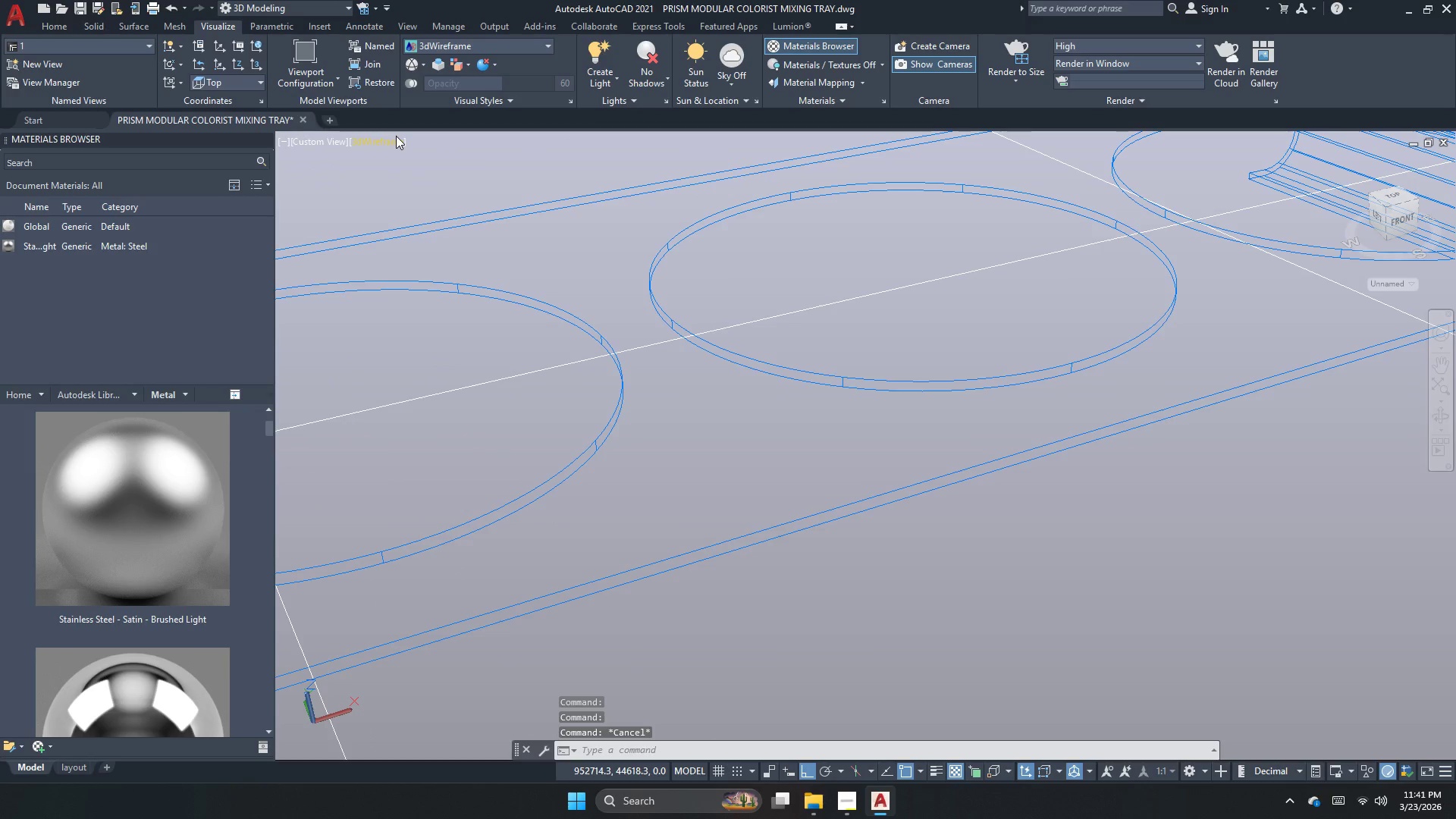 
left_click([394, 136])
 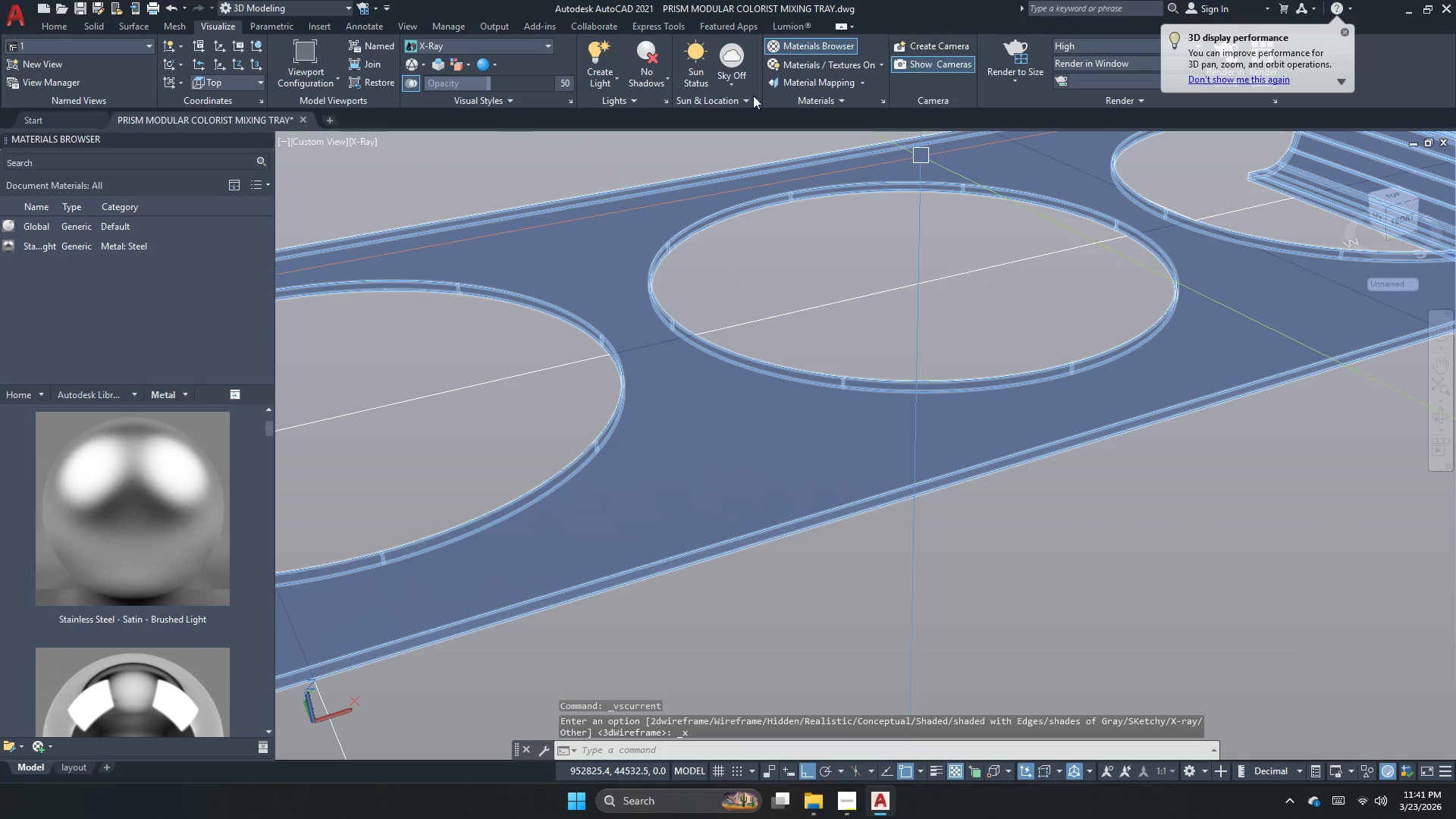 
wait(5.69)
 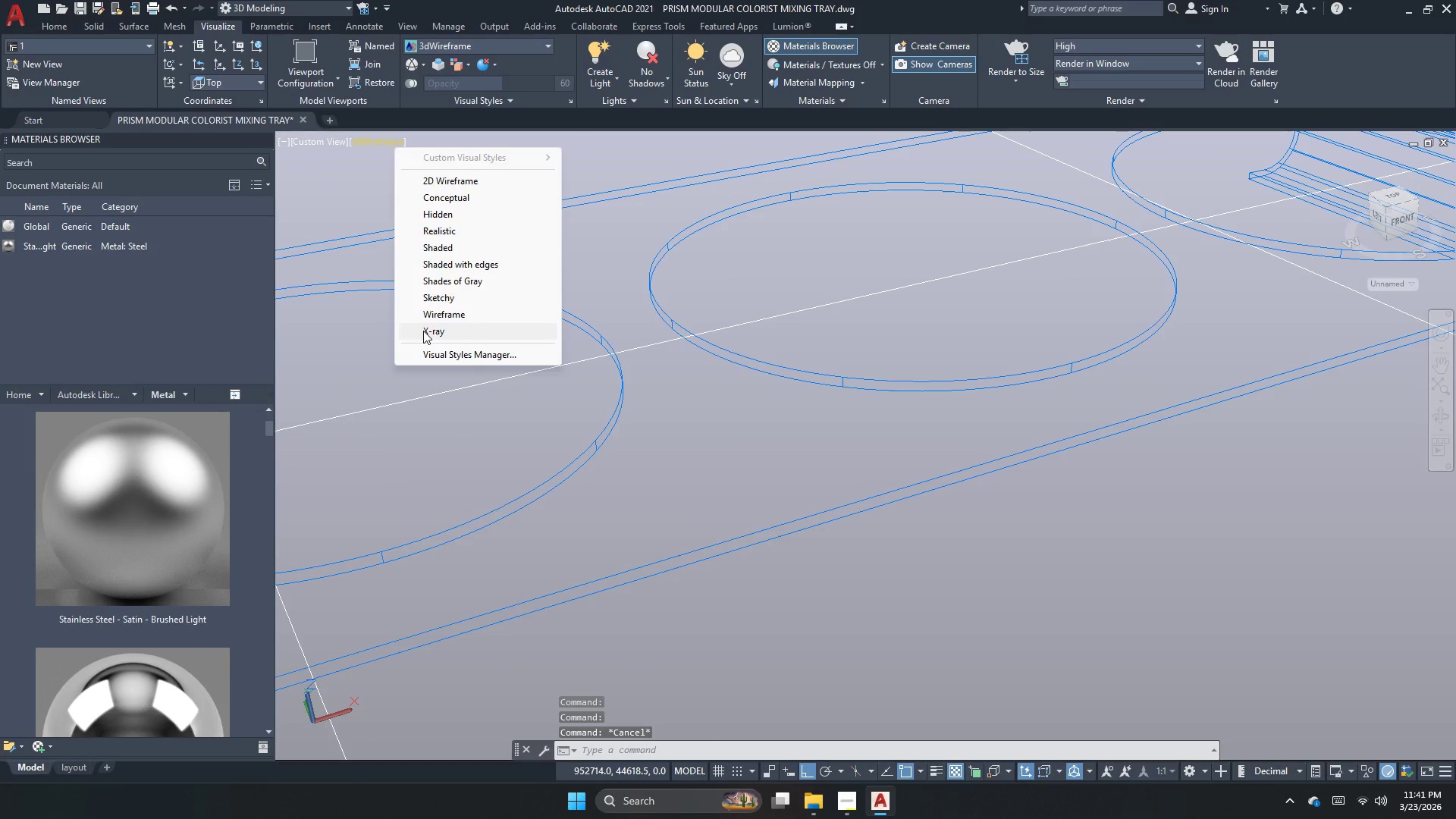 
left_click([662, 165])
 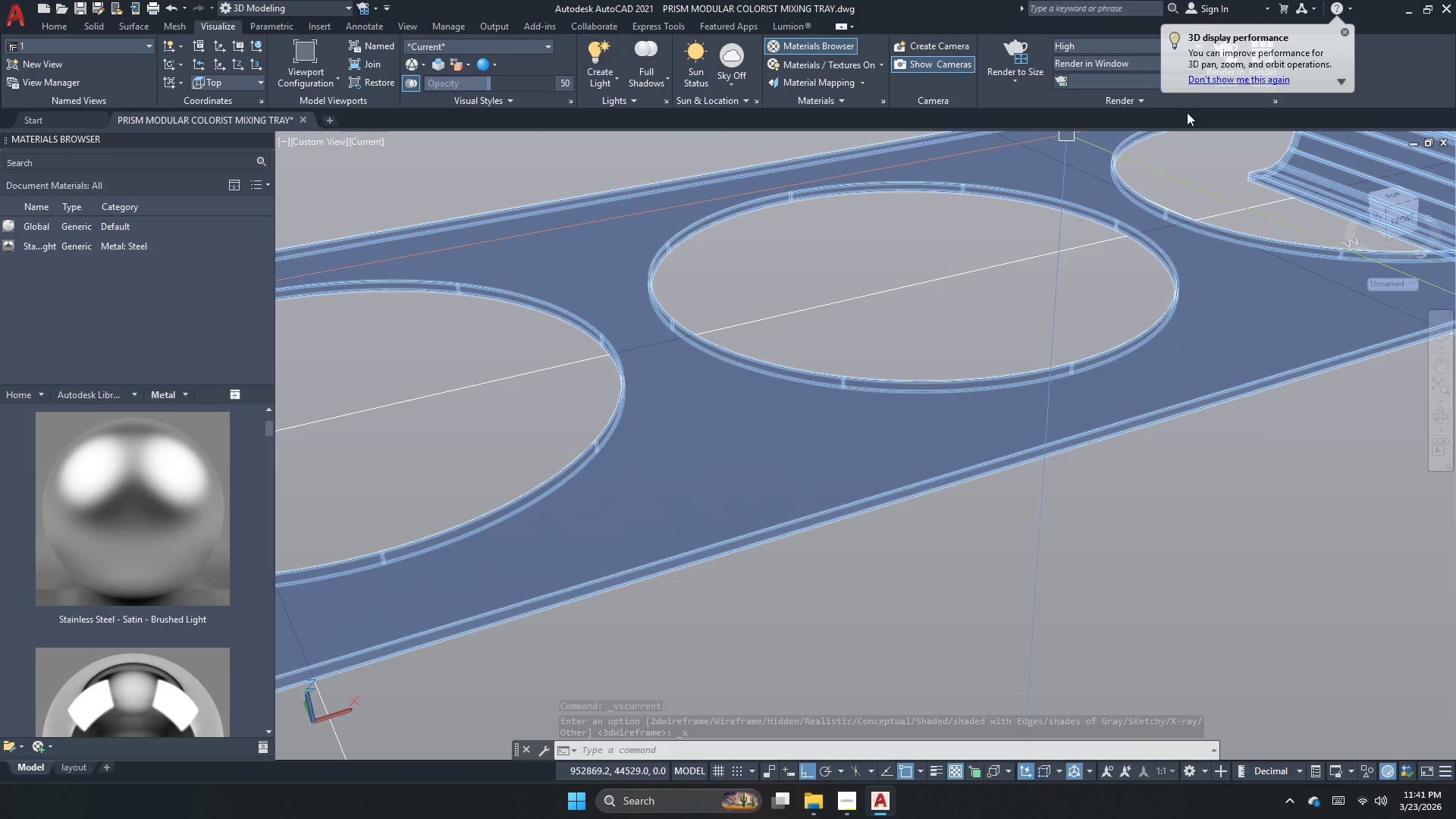 
left_click([1170, 105])
 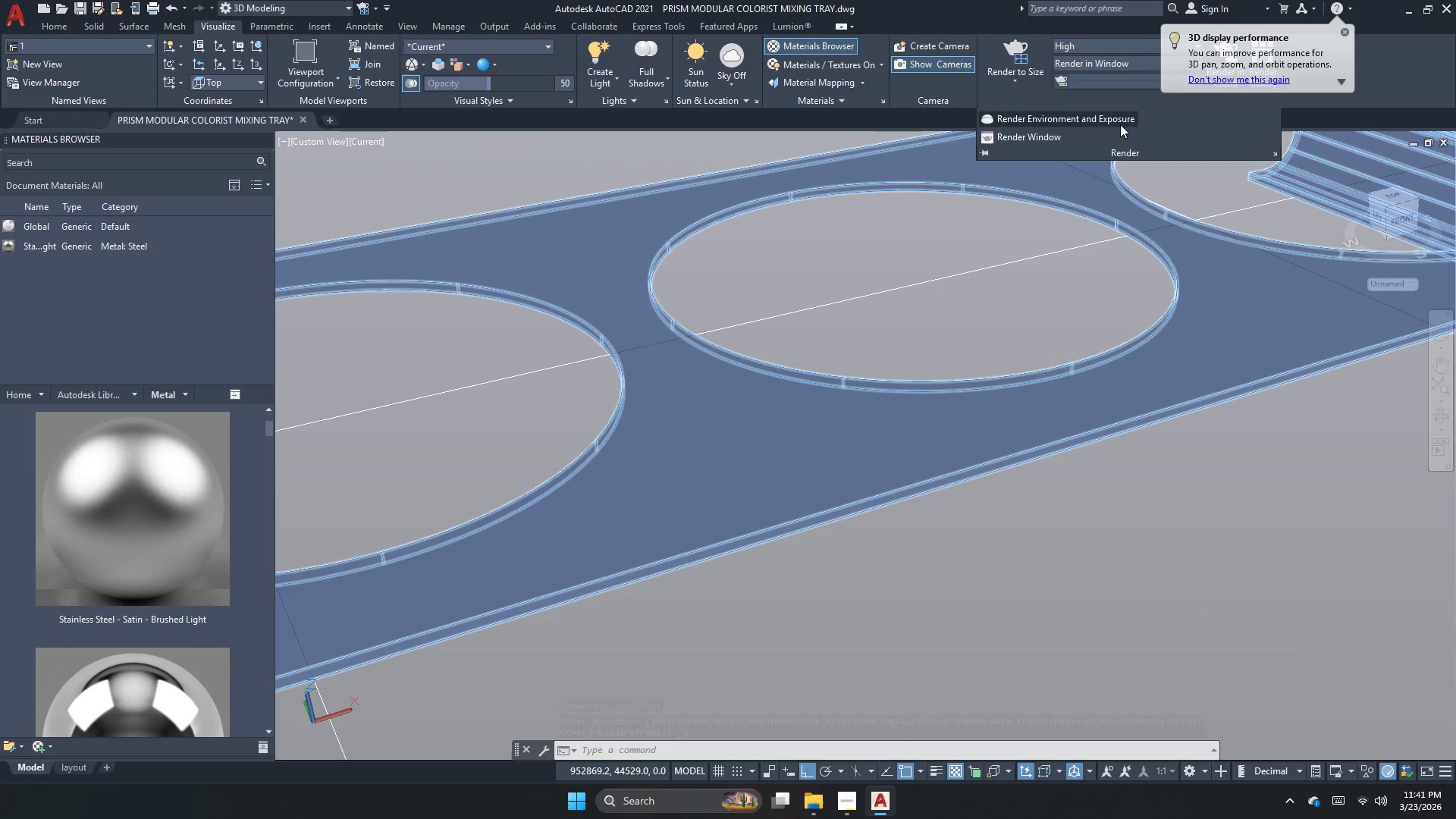 
left_click([1120, 124])
 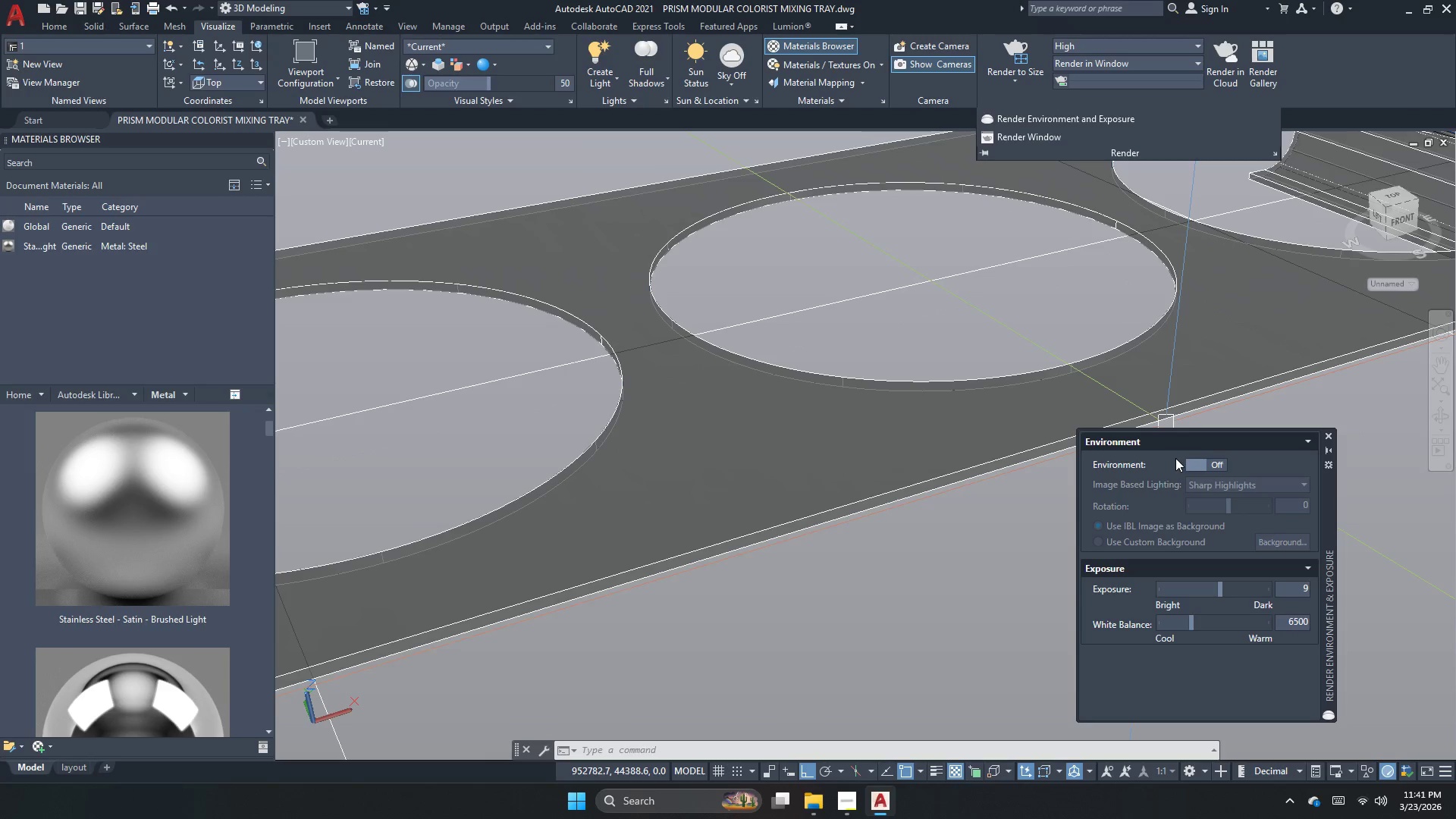 
left_click([1194, 461])
 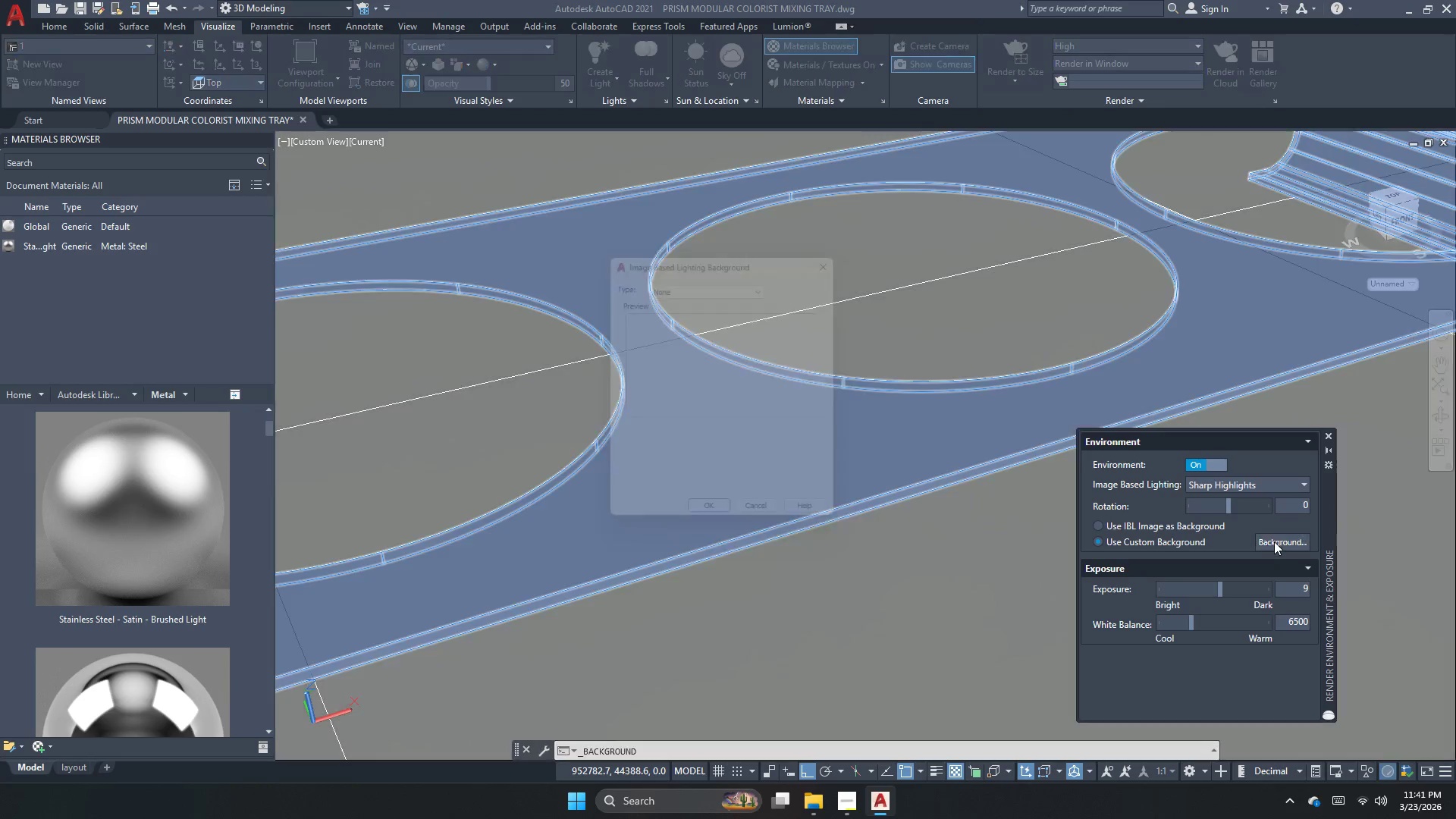 
left_click([704, 282])
 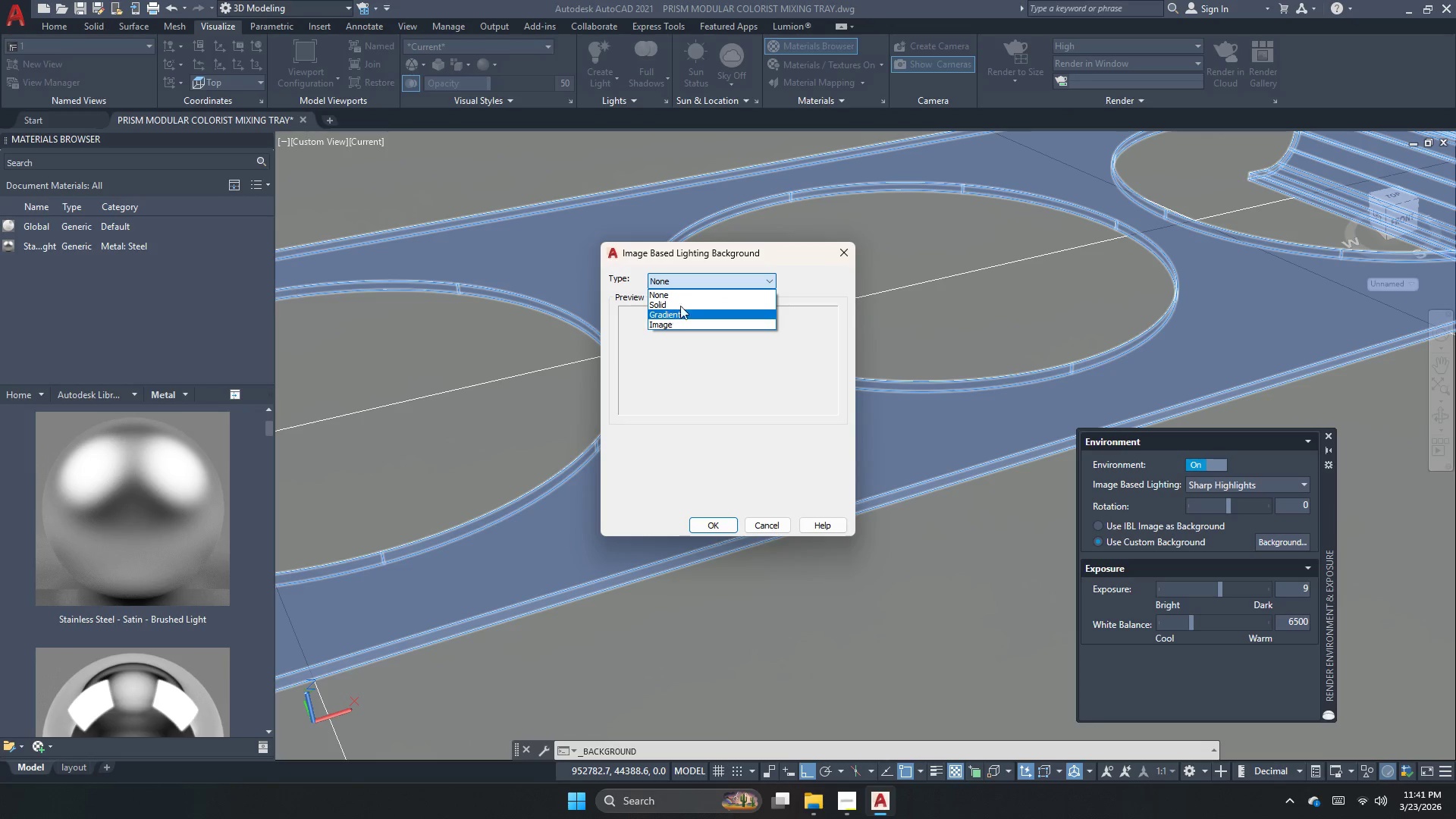 
left_click([681, 303])
 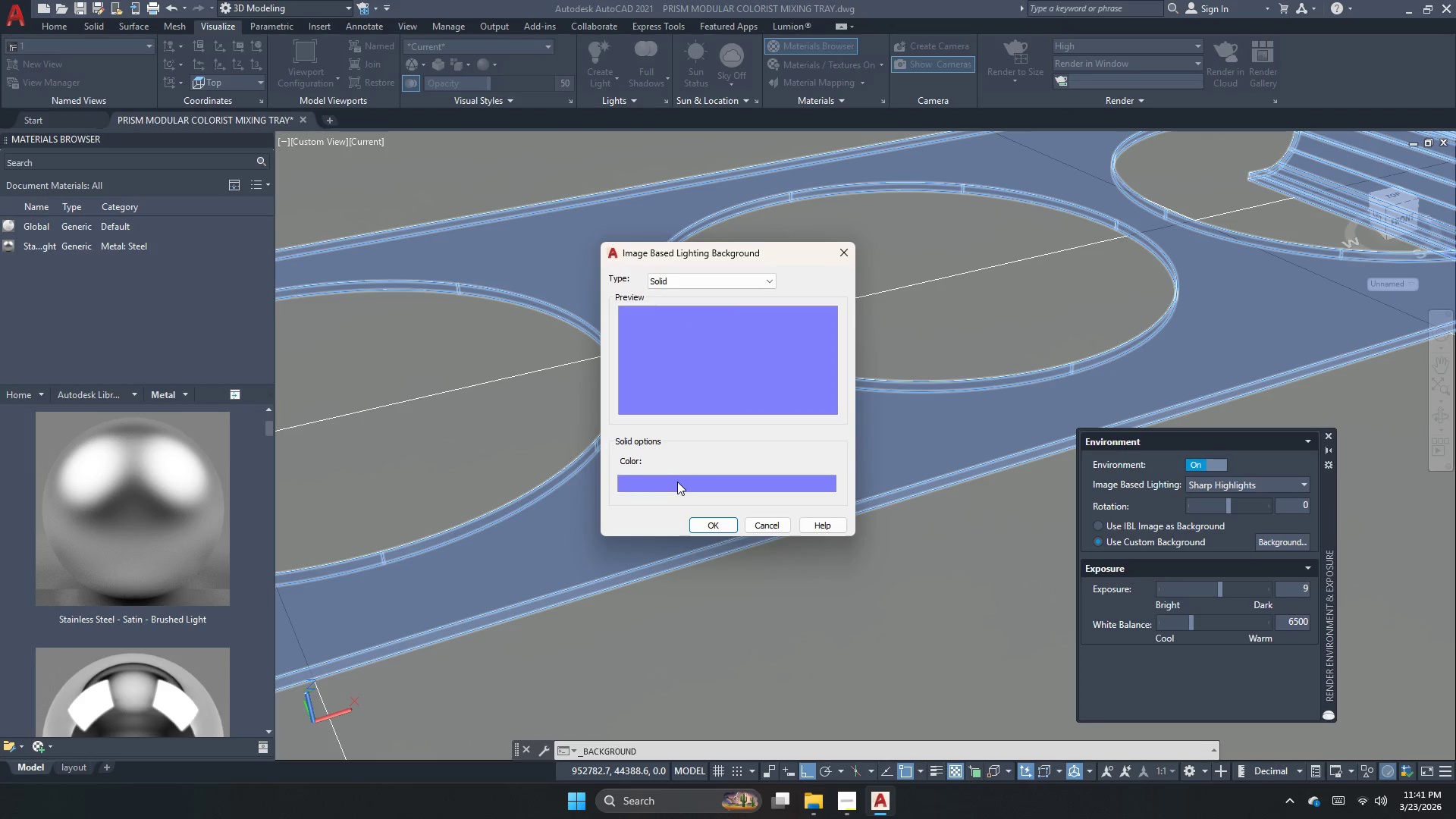 
left_click([677, 482])
 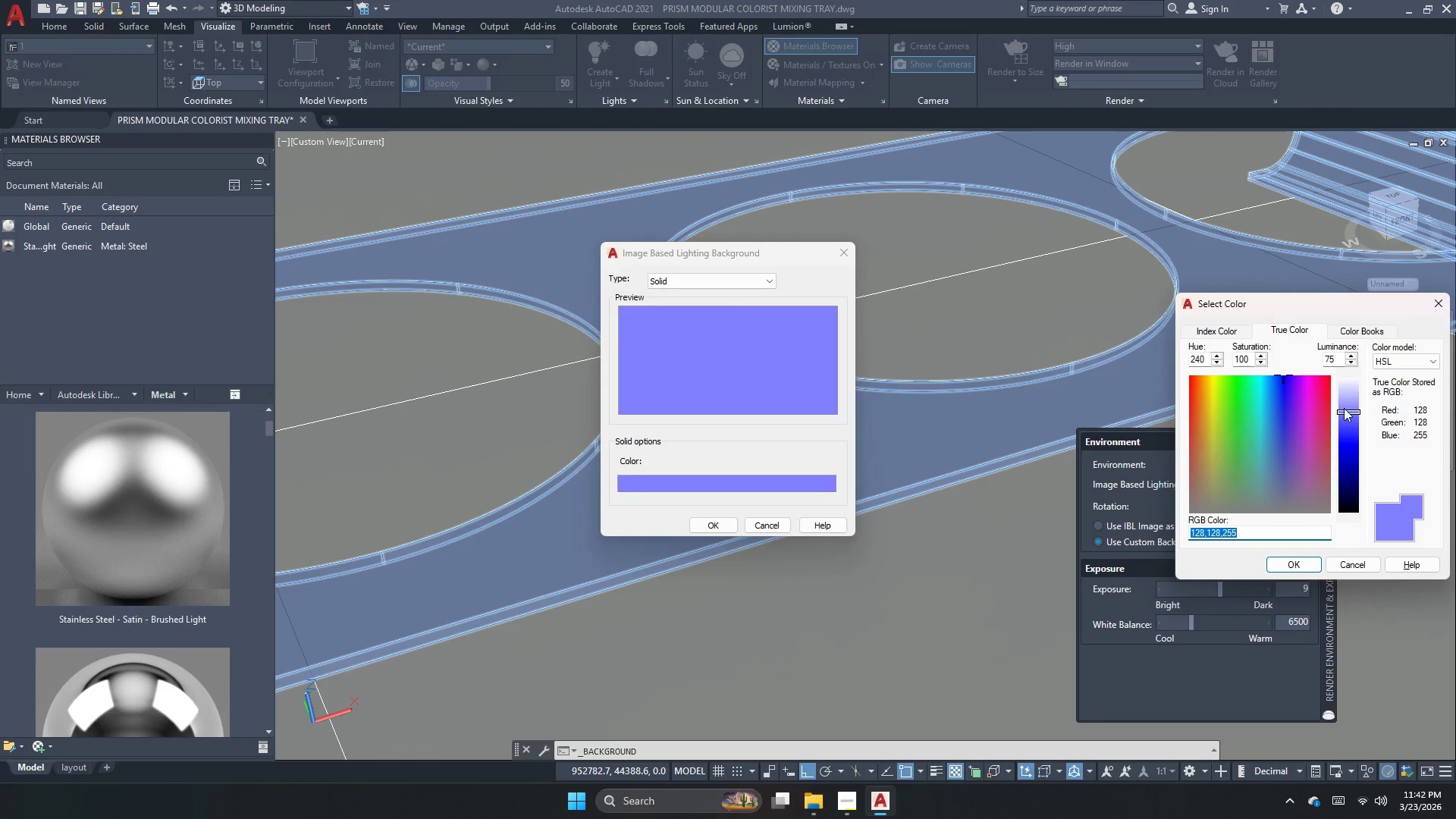 
left_click_drag(start_coordinate=[1357, 410], to_coordinate=[1358, 359])
 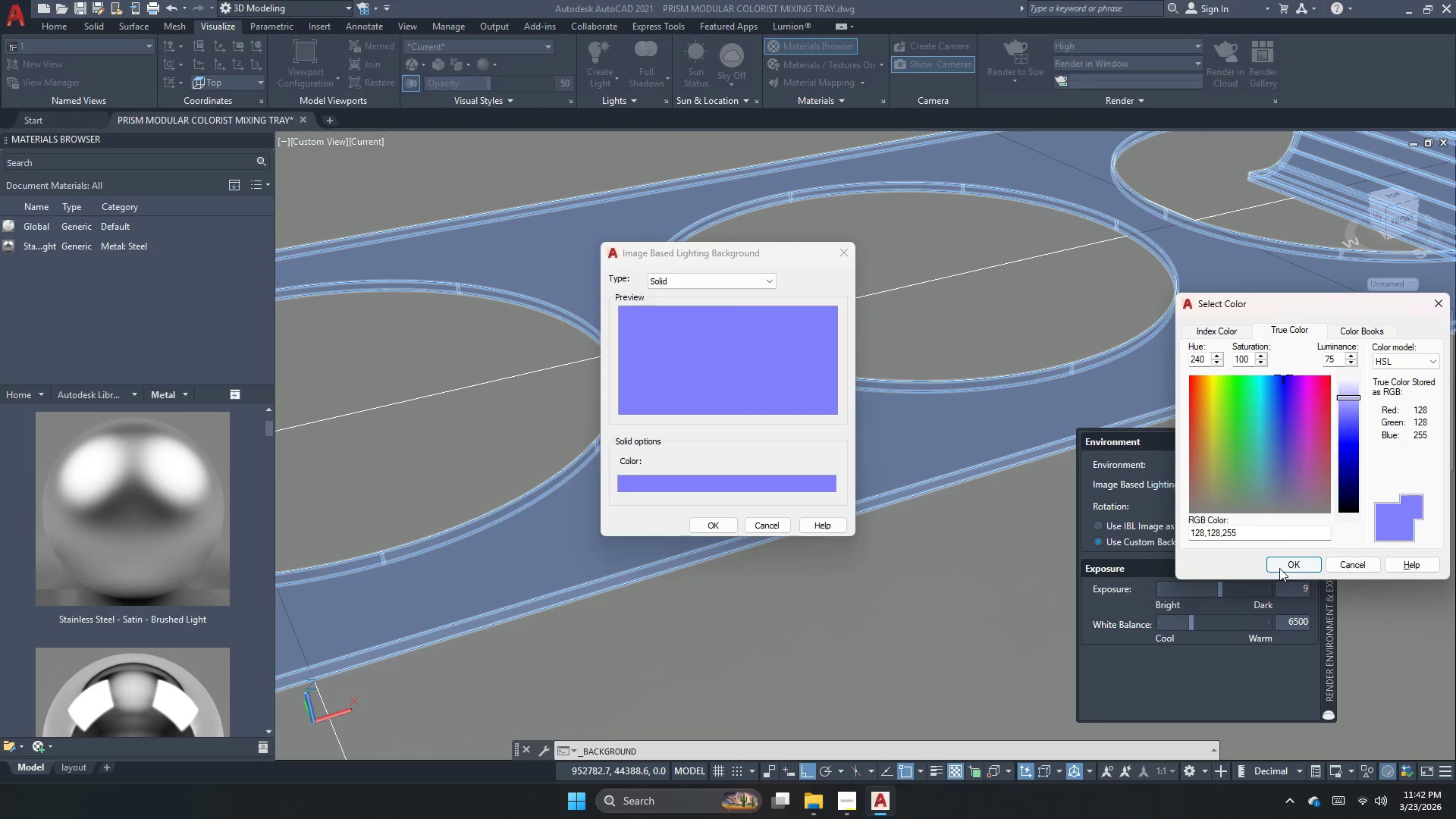 
left_click_drag(start_coordinate=[1279, 570], to_coordinate=[1348, 401])
 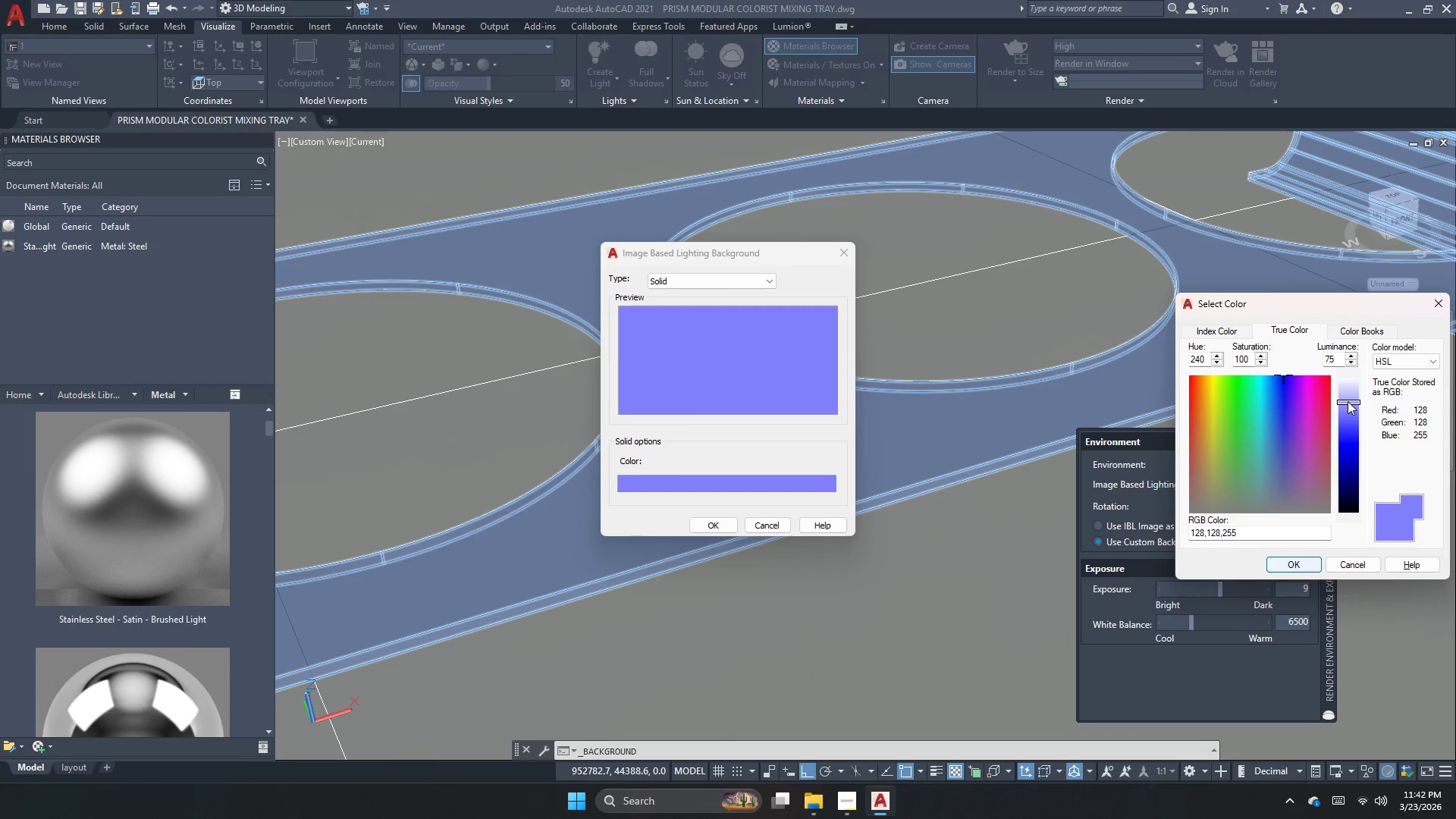 
left_click_drag(start_coordinate=[1348, 401], to_coordinate=[1354, 353])
 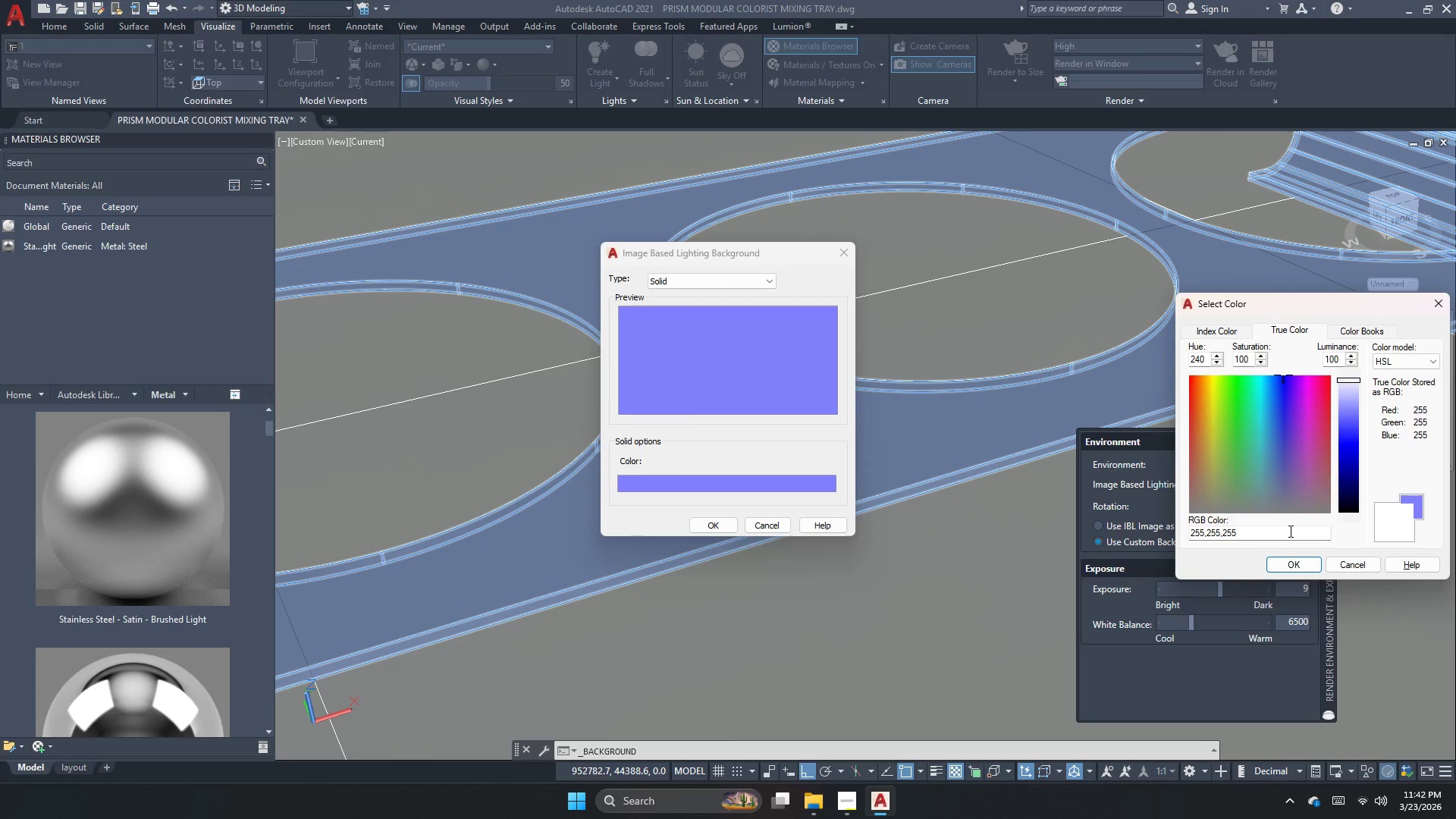 
left_click([1289, 560])
 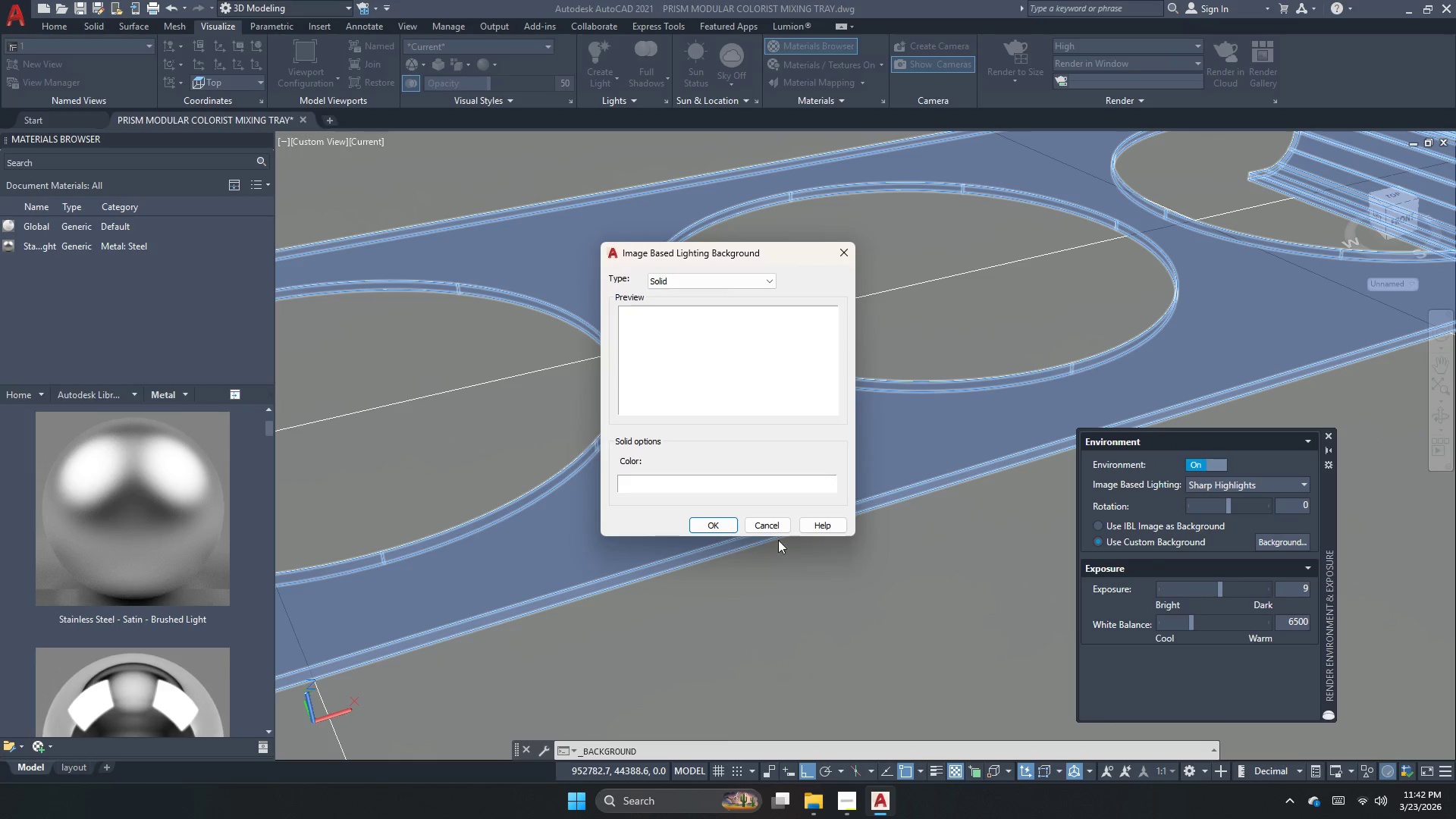 
left_click([719, 532])
 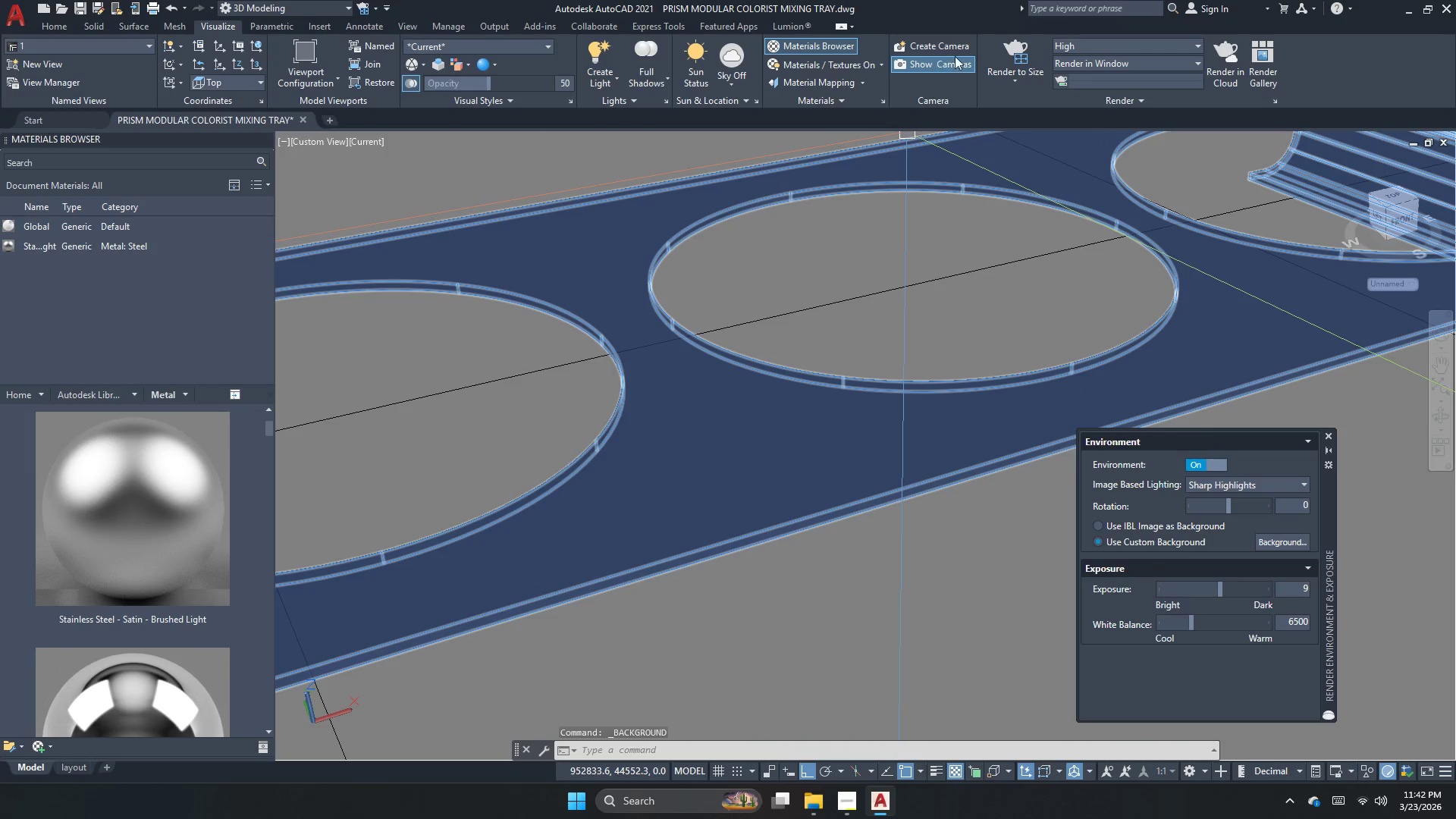 
wait(5.22)
 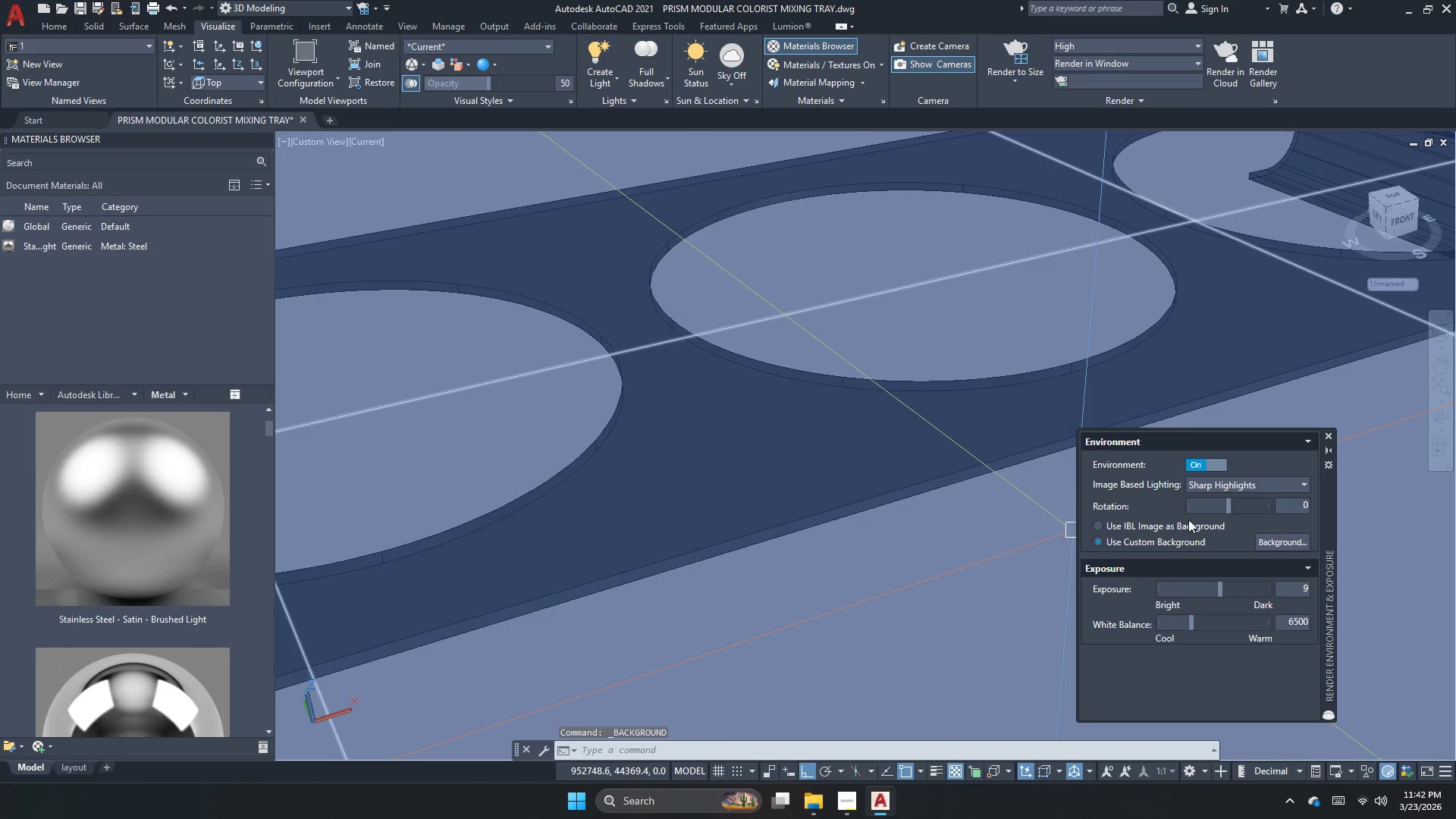 
left_click([1025, 74])
 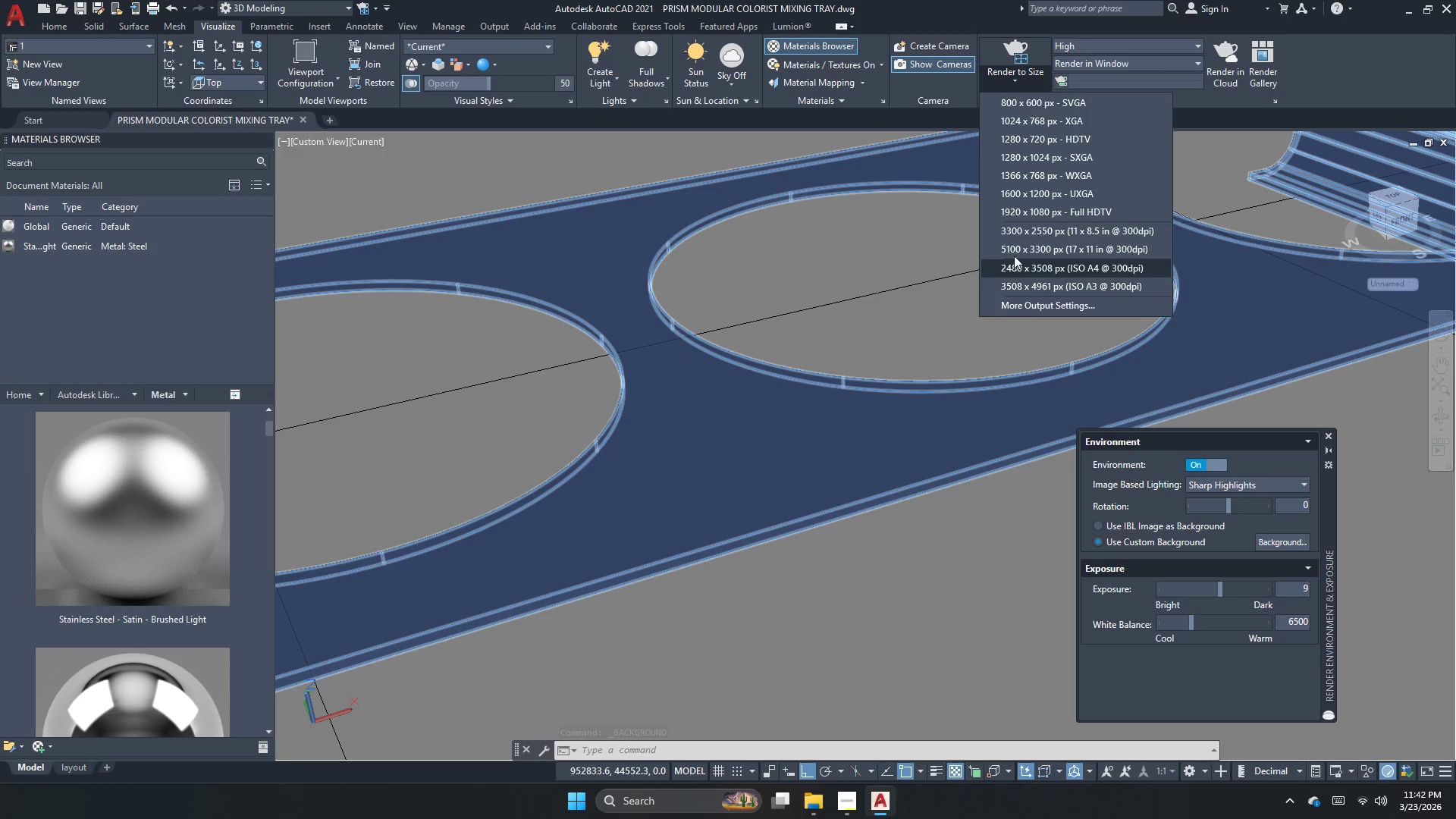 
left_click([1031, 237])
 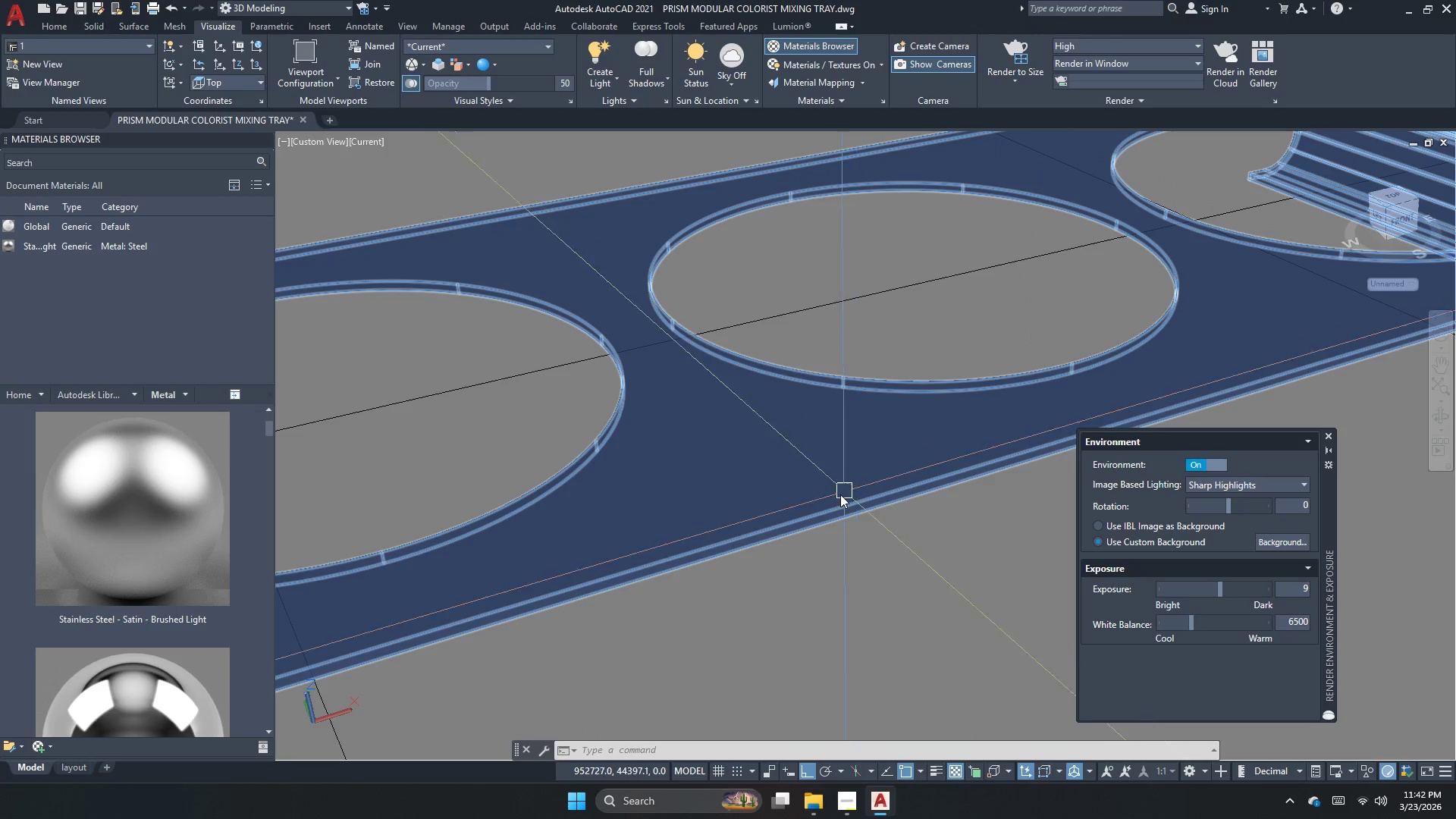 
key(Control+S)
 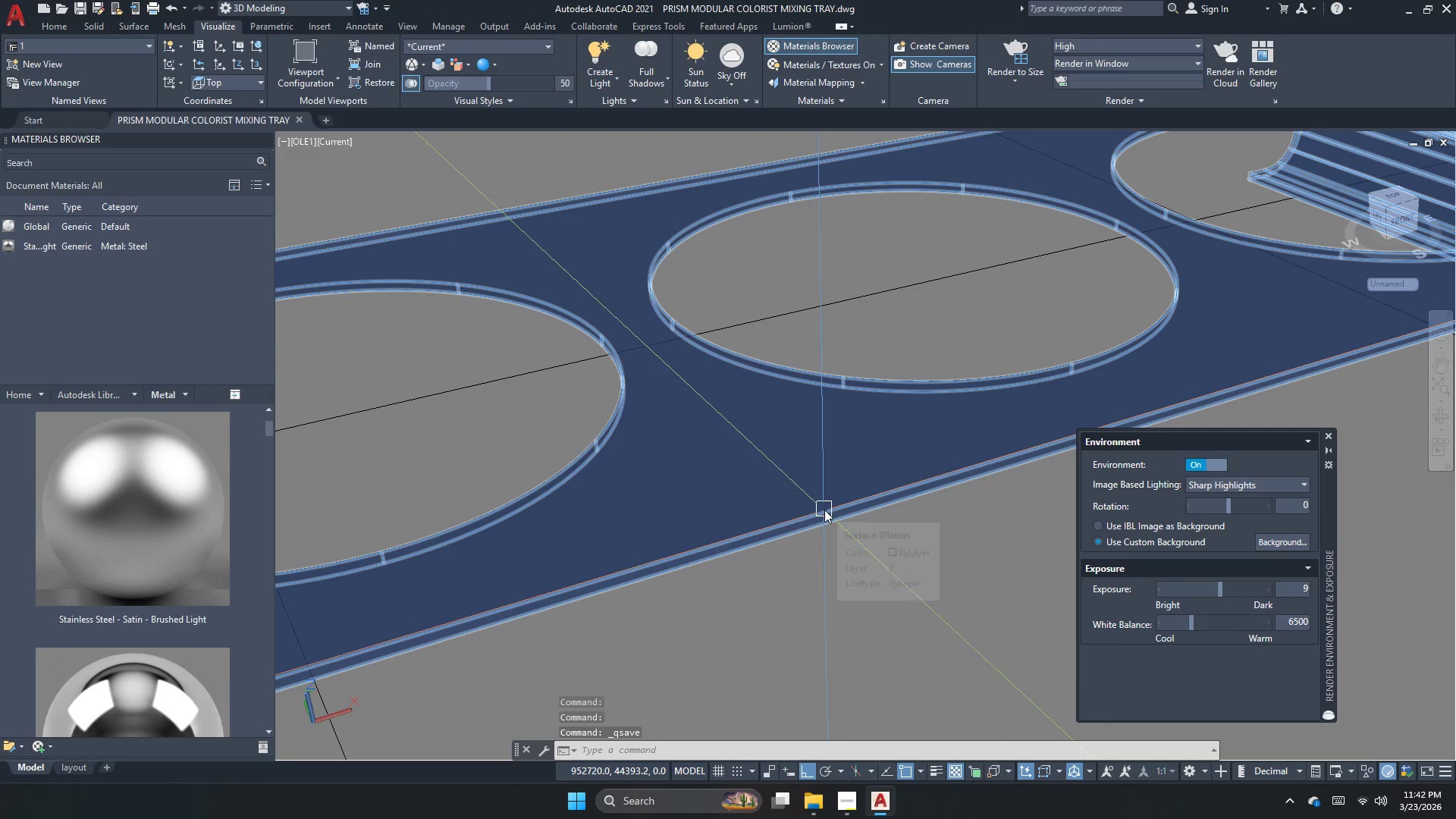 
key(Control+S)
 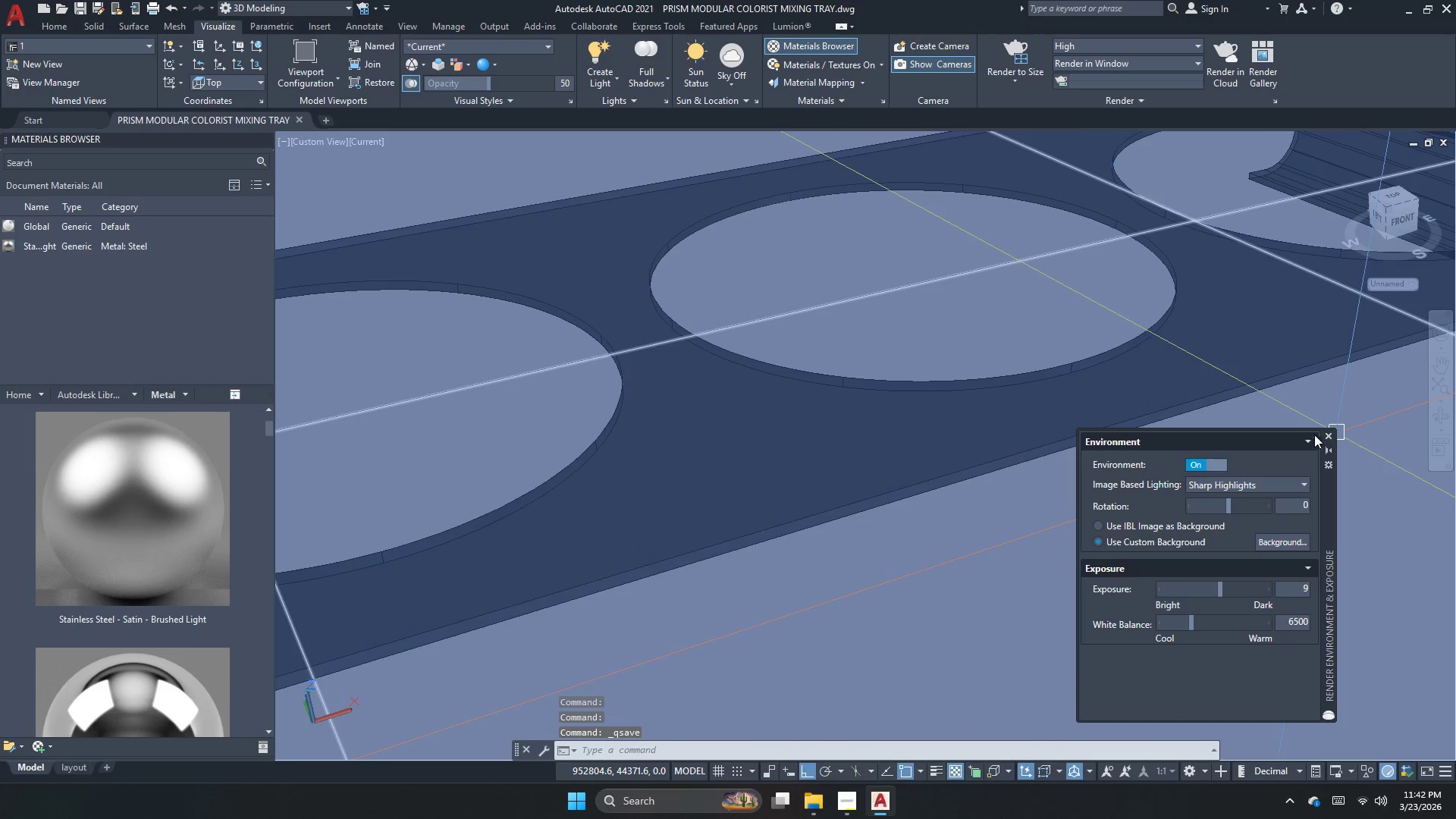 
left_click([1332, 431])
 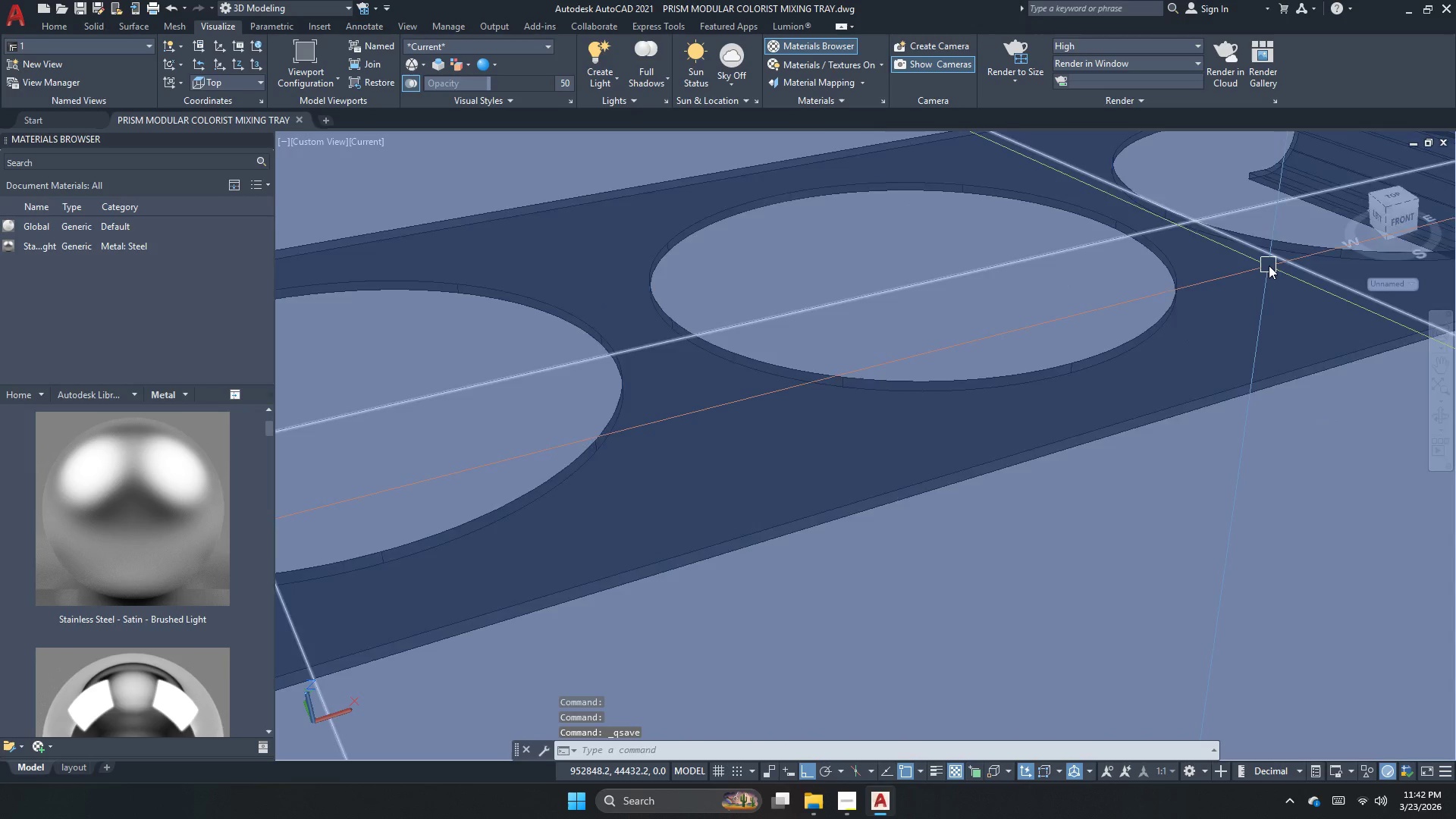 
key(Escape)
type(purge)
 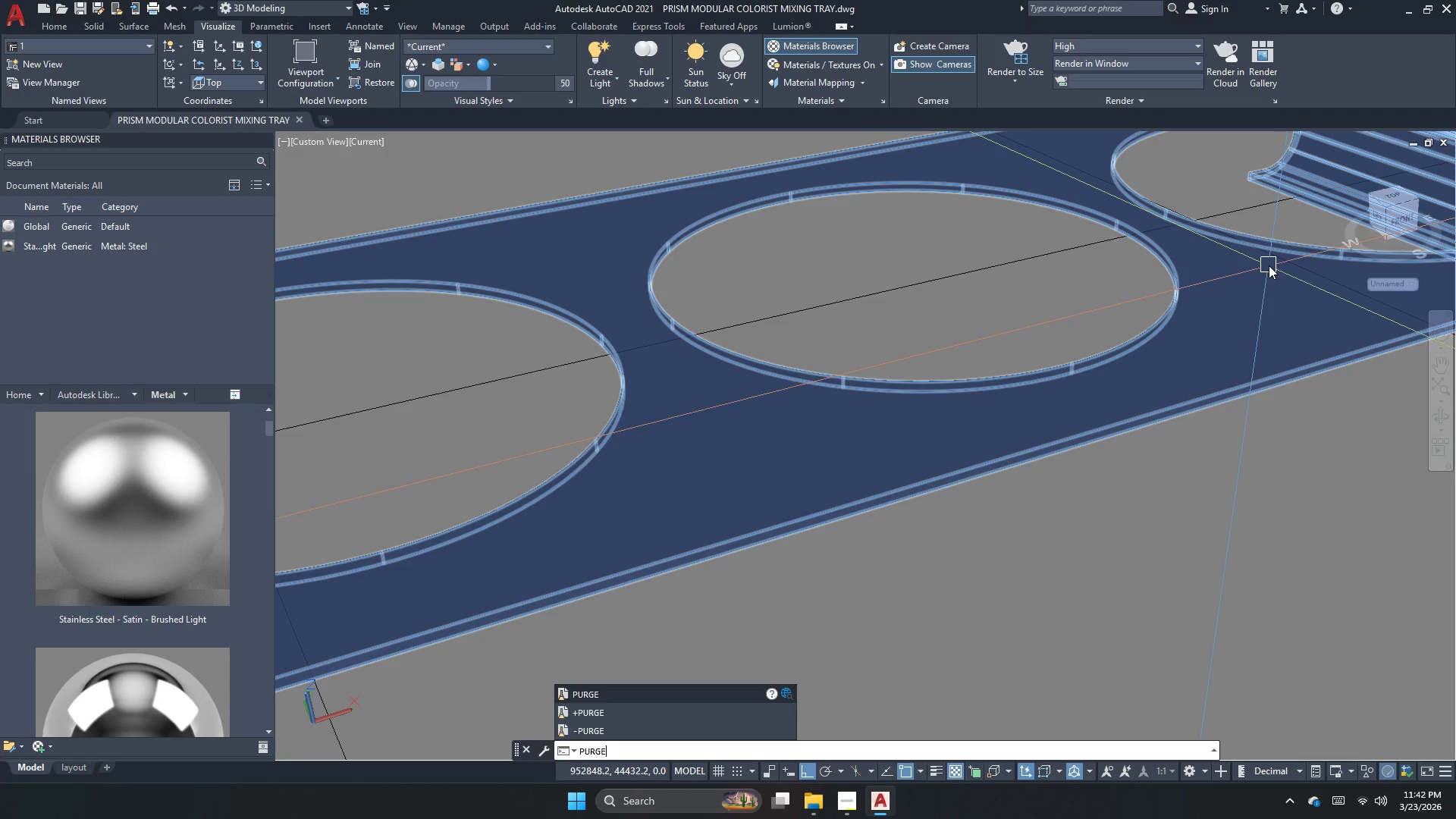 
key(Enter)
 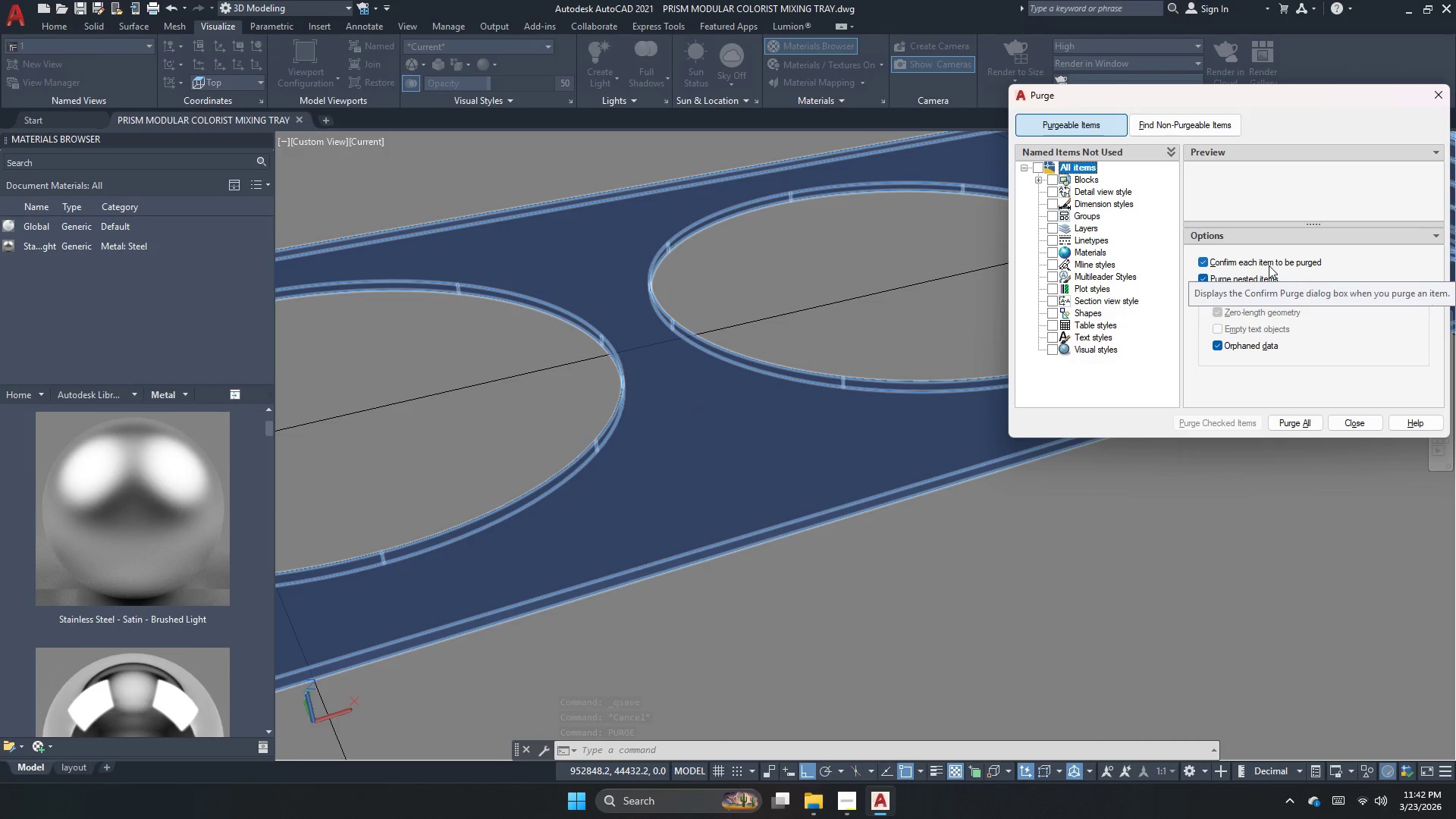 
wait(7.38)
 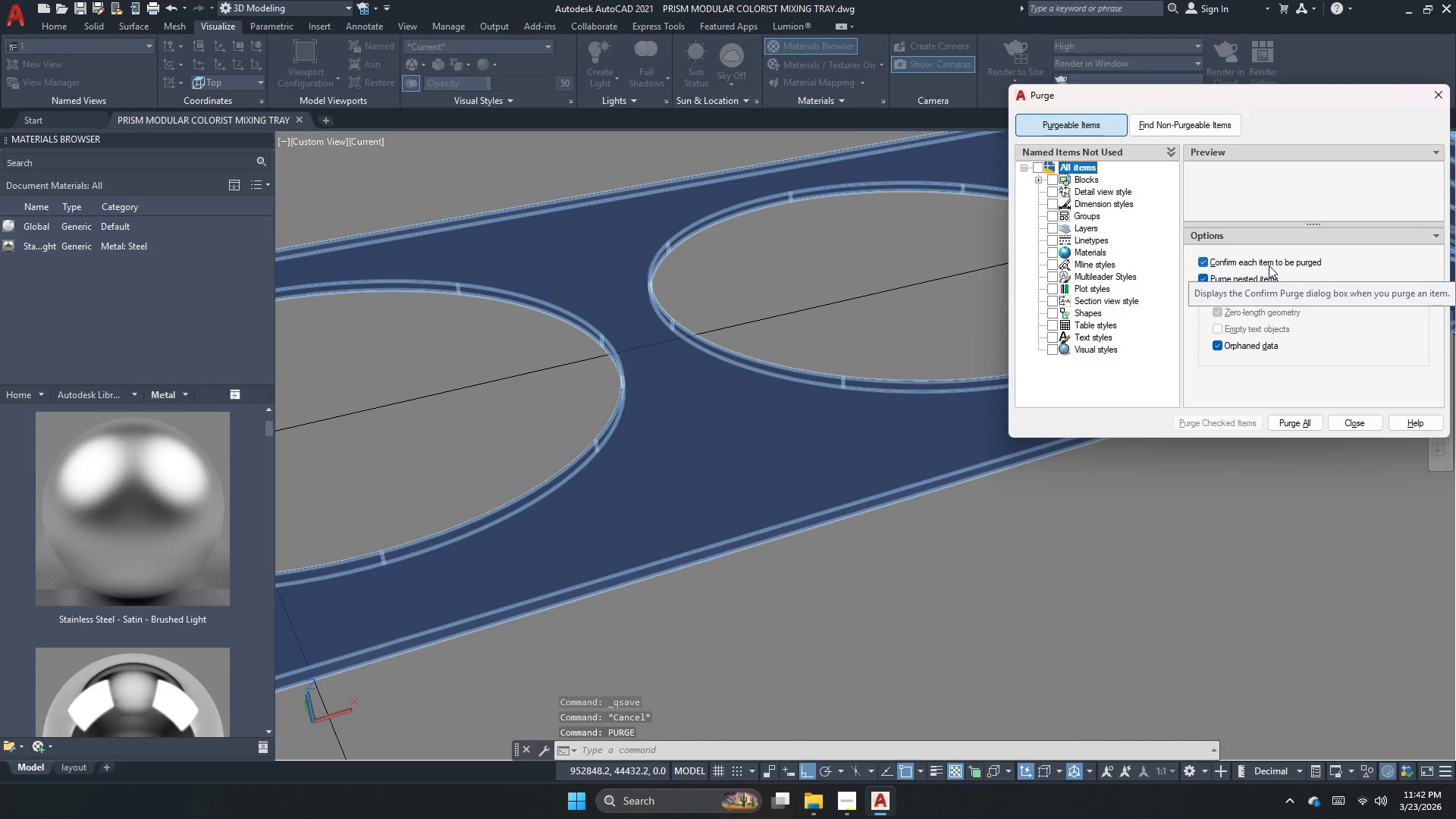 
left_click([1283, 428])
 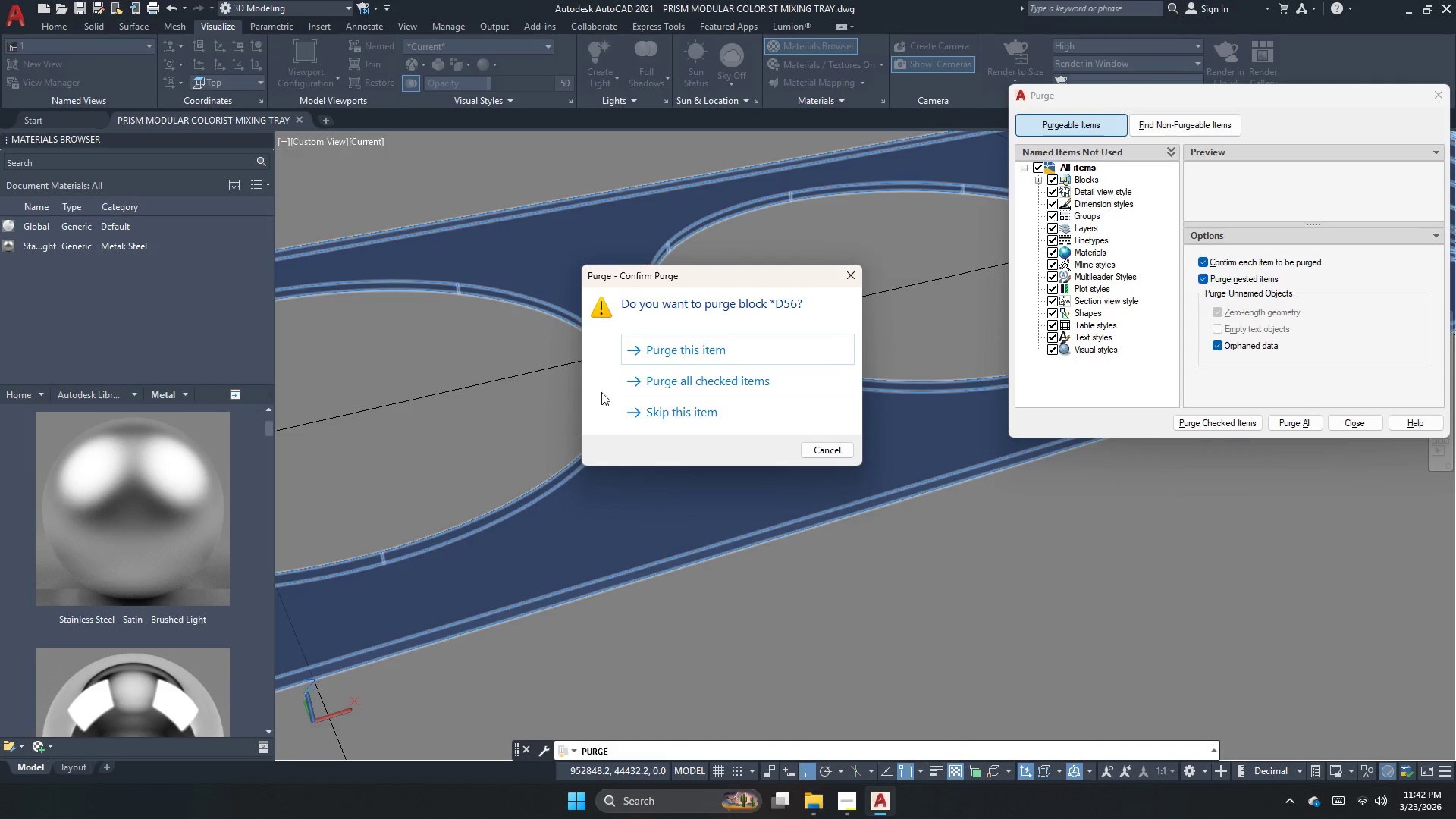 
left_click([632, 382])
 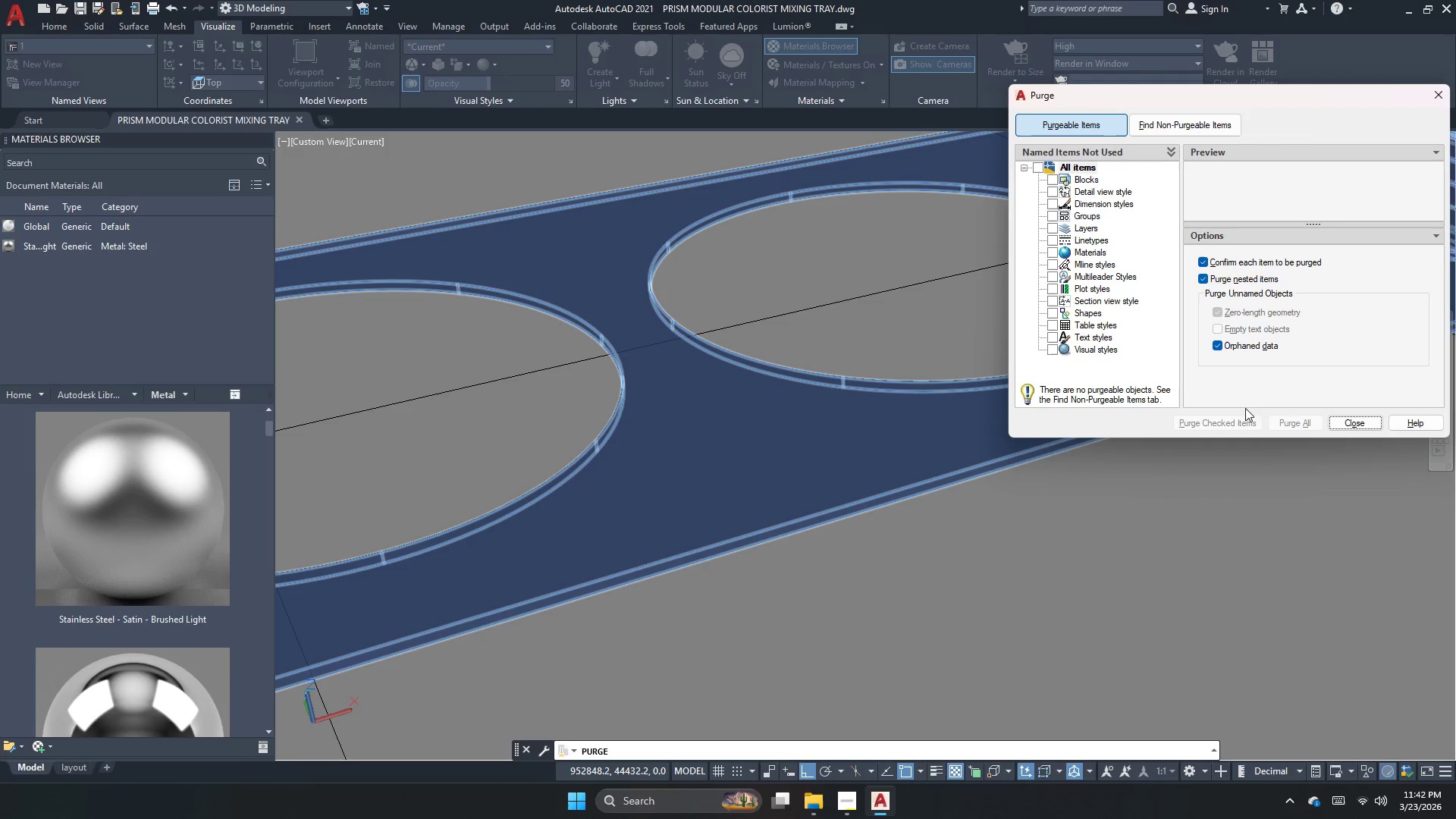 
left_click([1343, 422])
 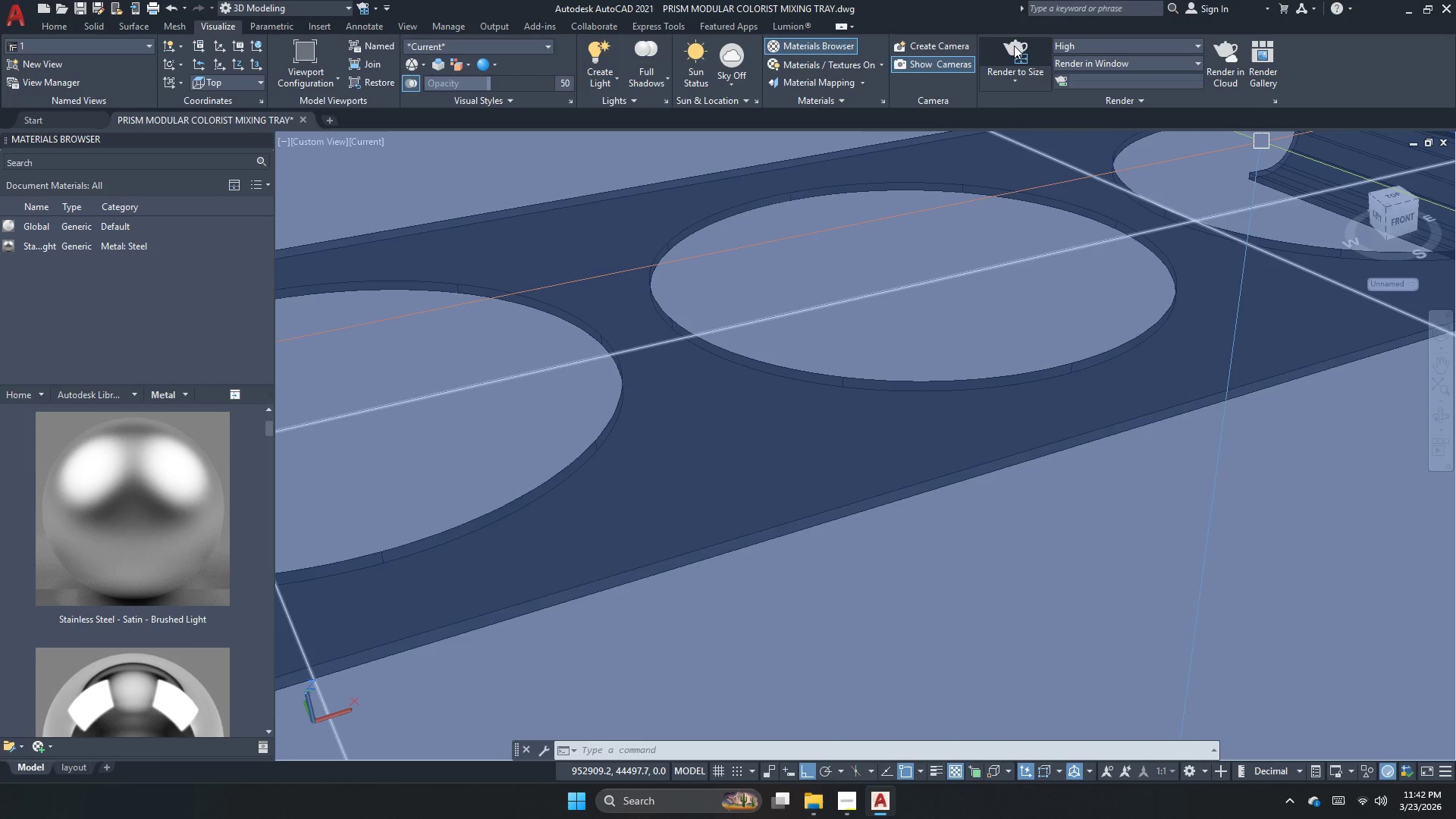 
left_click([1006, 41])
 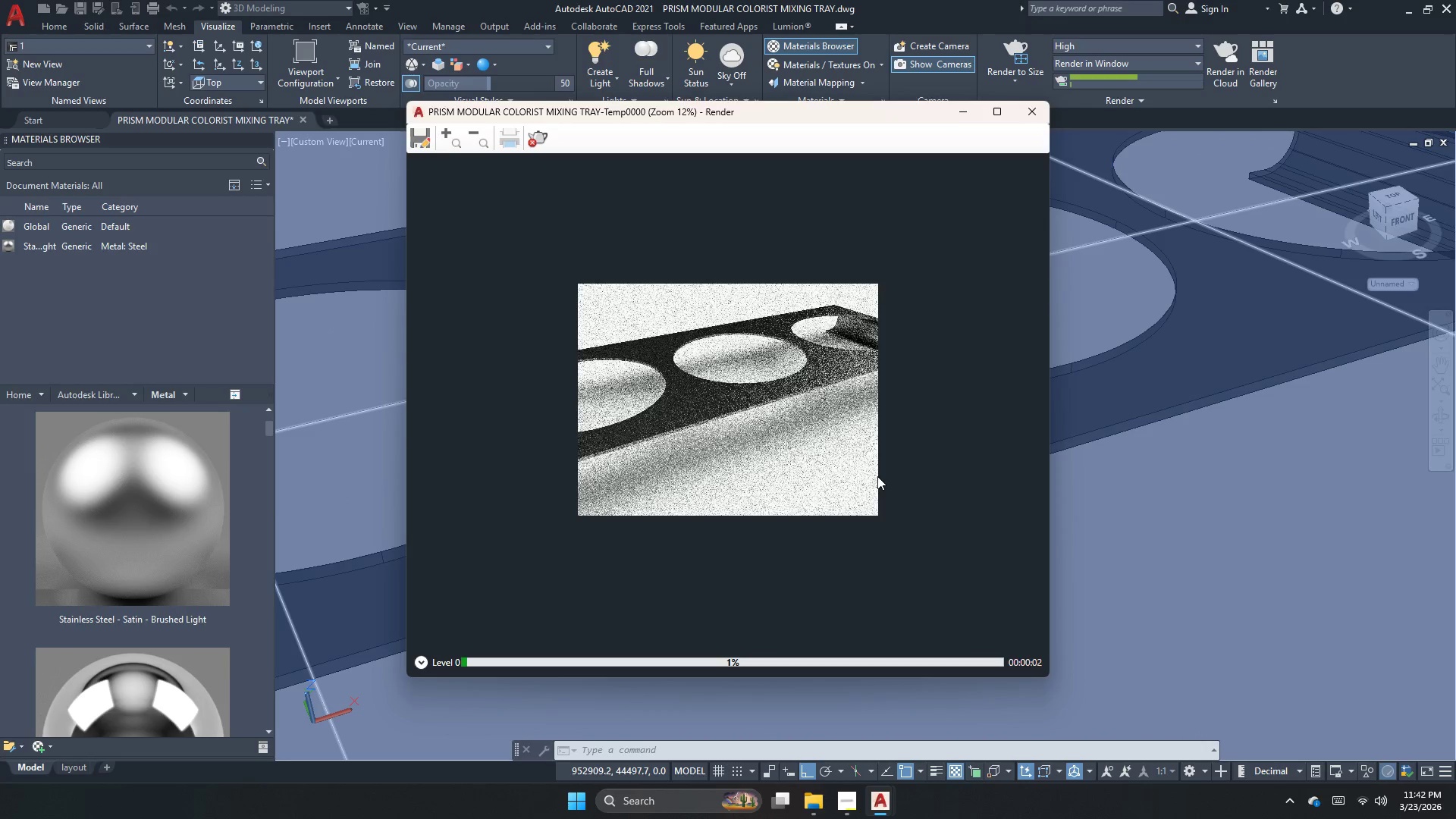 
wait(9.33)
 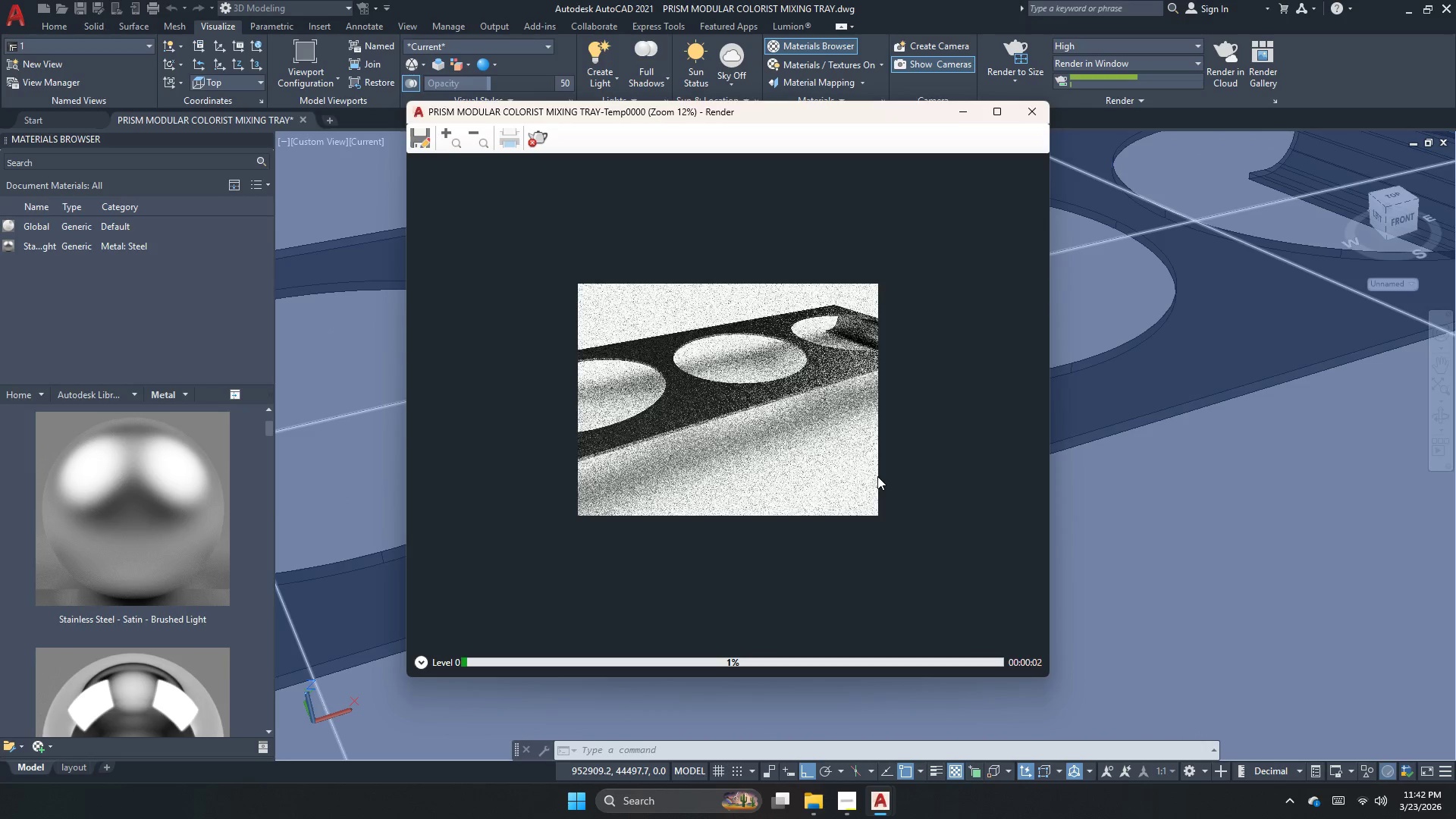 
left_click([548, 135])
 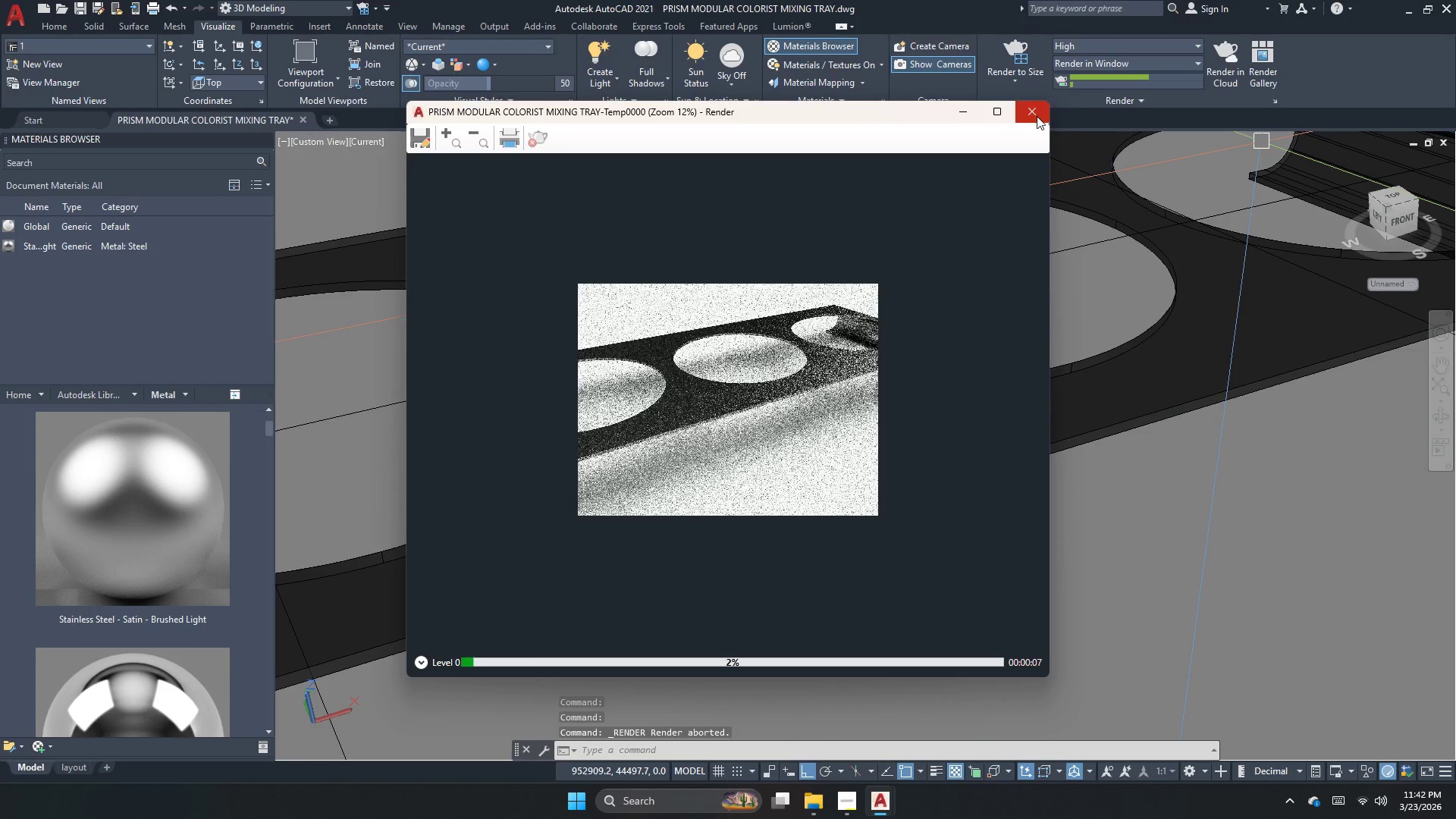 
left_click([1037, 116])
 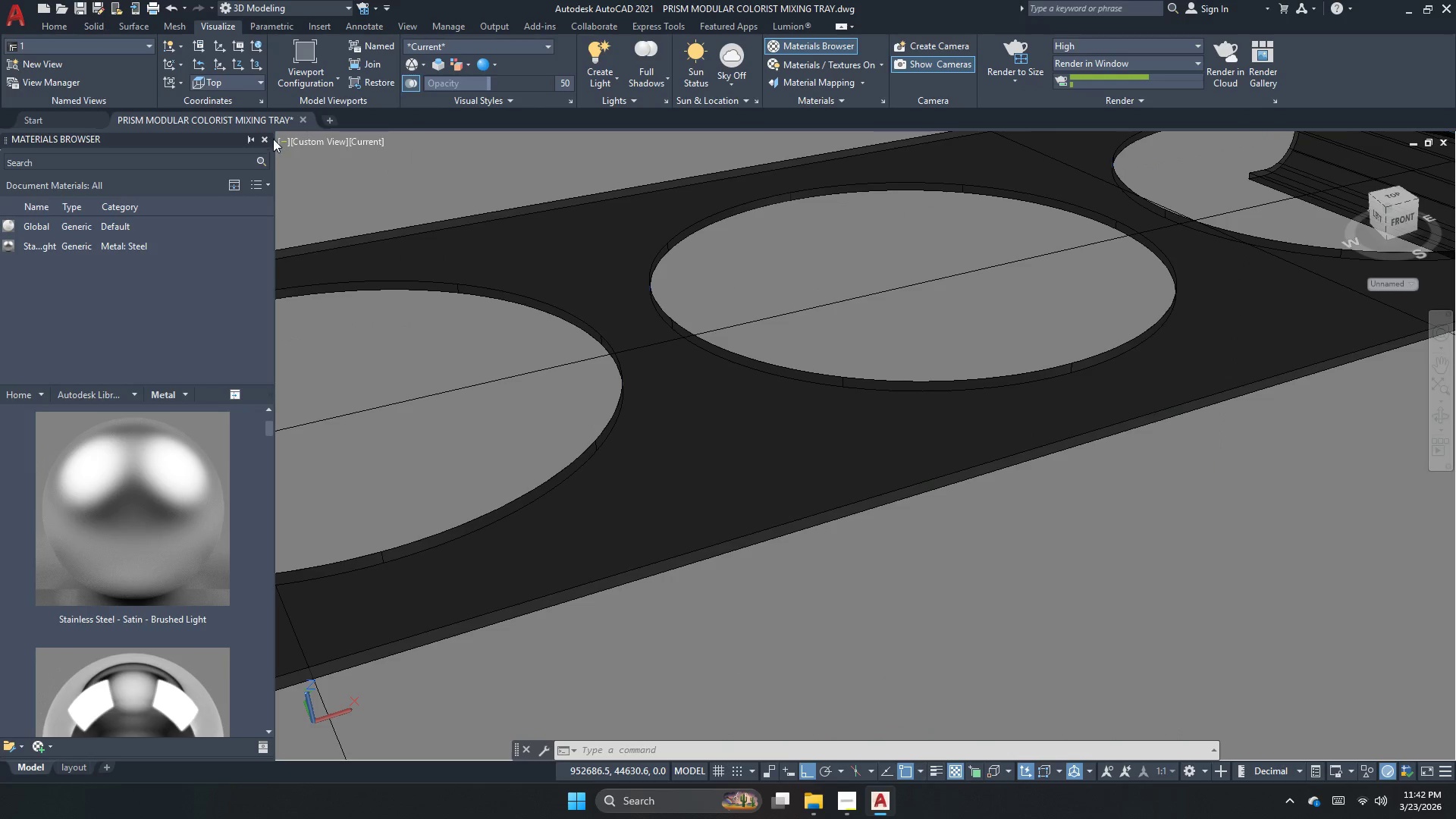 
left_click([262, 141])
 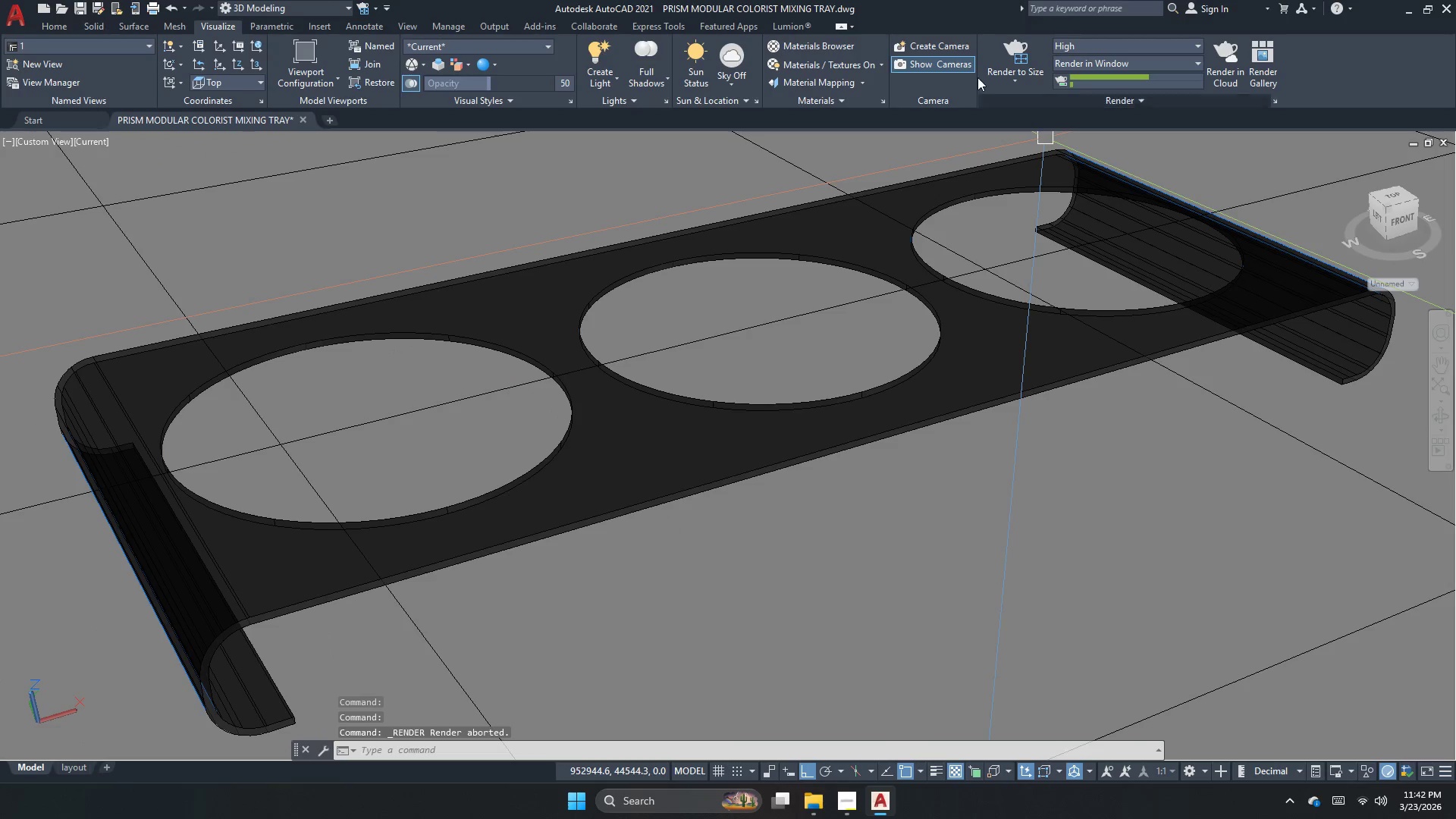 
left_click([1012, 39])
 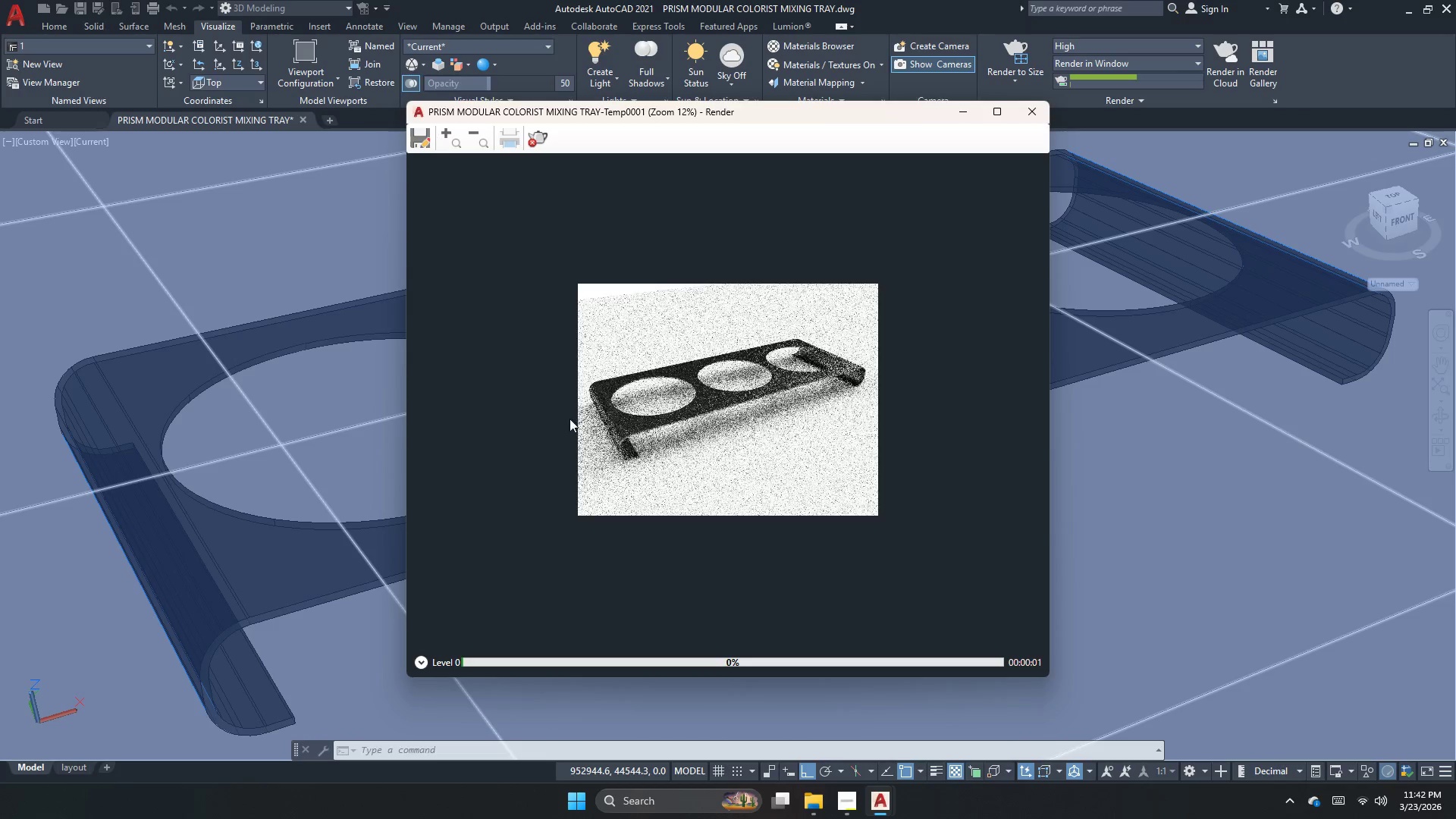 
scroll: coordinate [603, 419], scroll_direction: up, amount: 2.0
 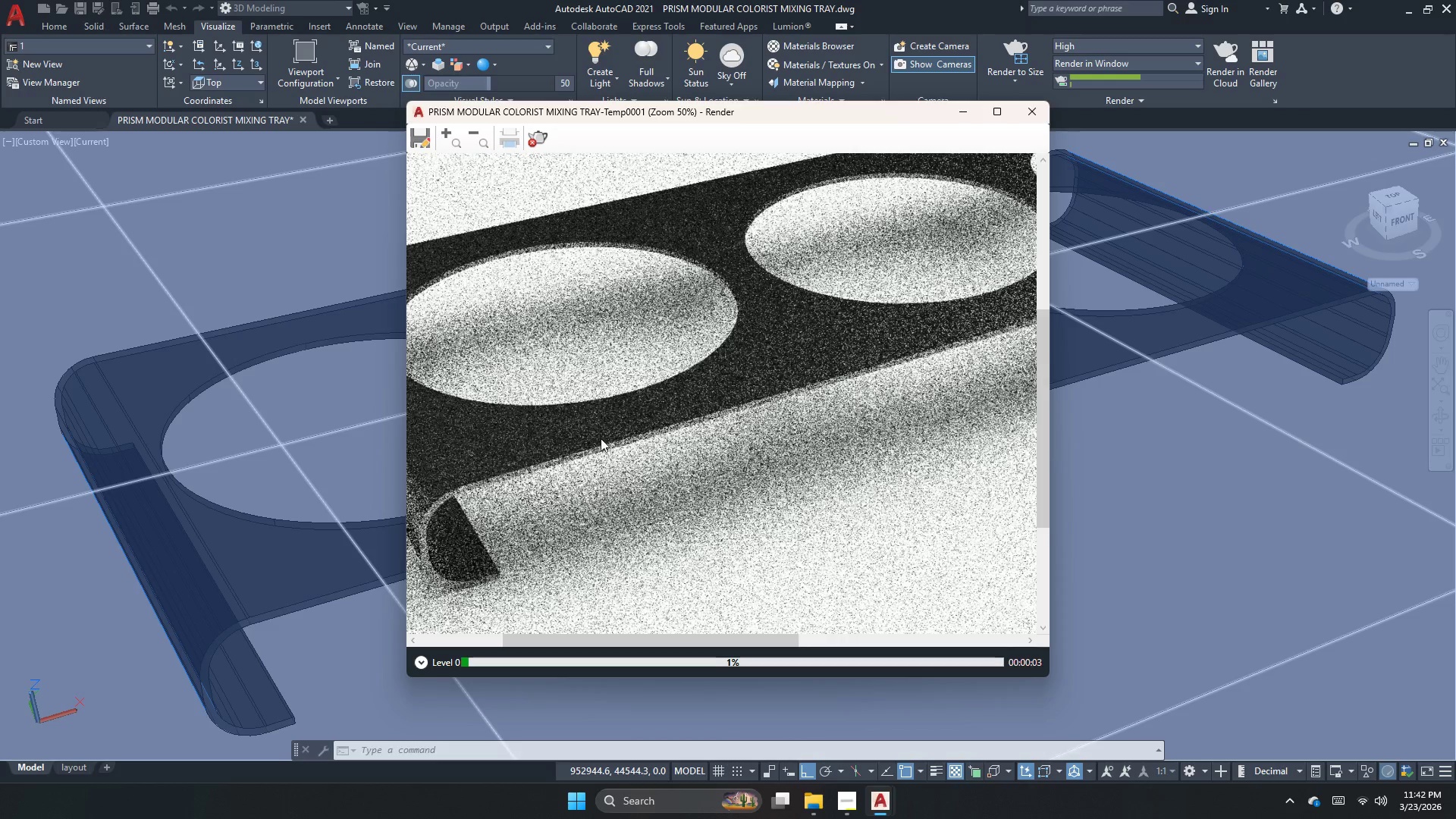 
scroll: coordinate [598, 447], scroll_direction: down, amount: 2.0
 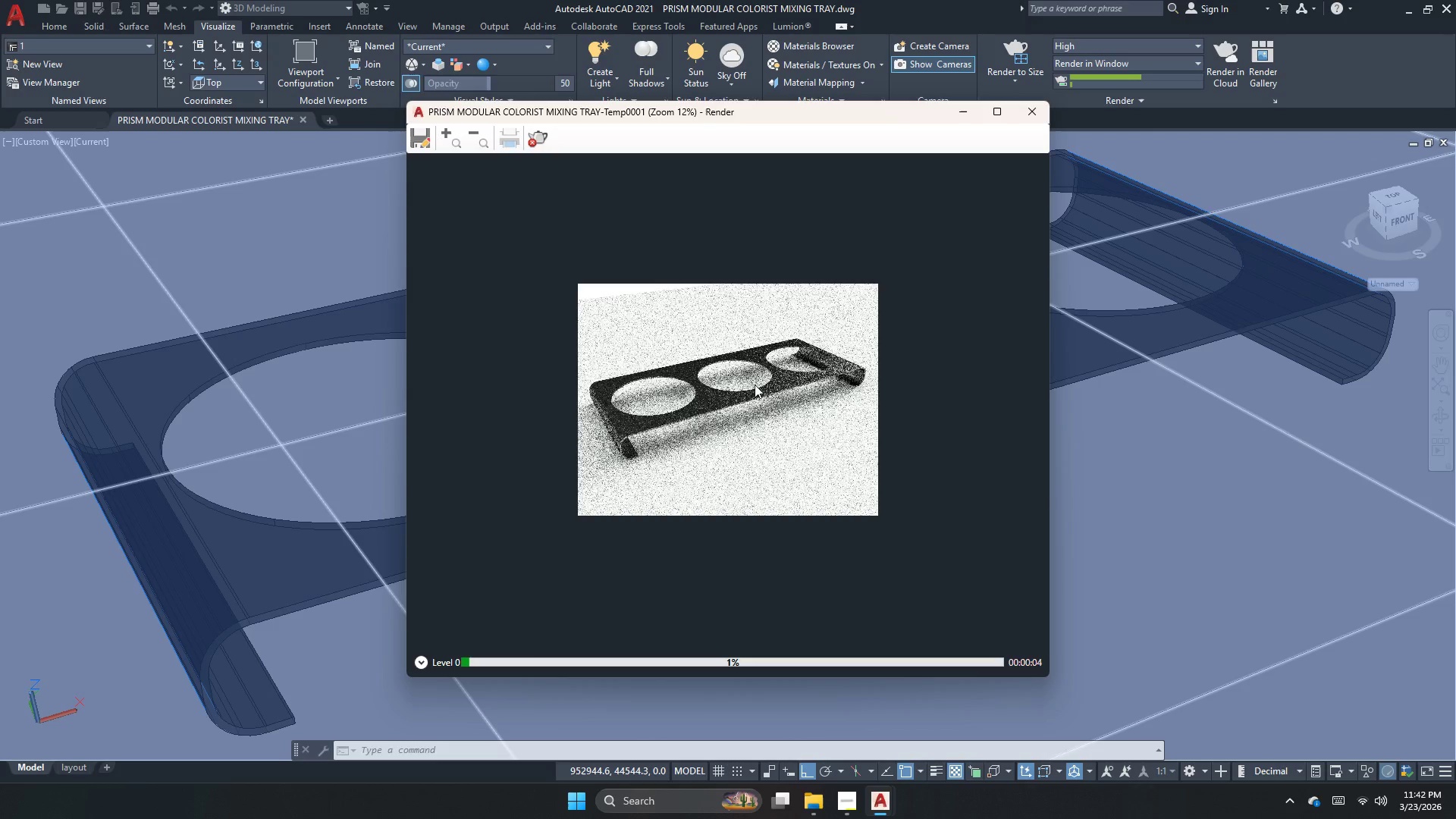 
scroll: coordinate [956, 351], scroll_direction: up, amount: 2.0
 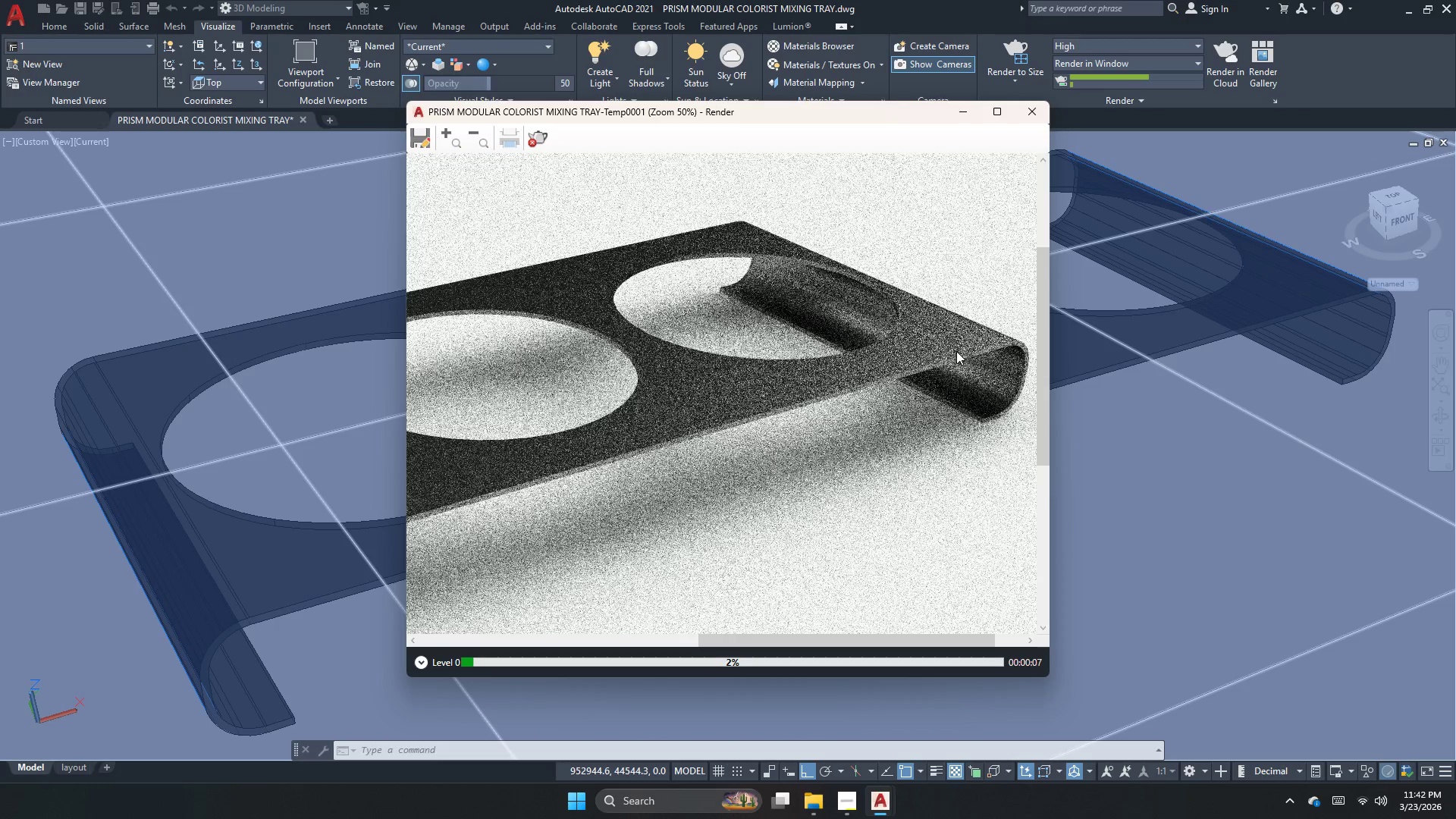 
scroll: coordinate [956, 351], scroll_direction: down, amount: 2.0
 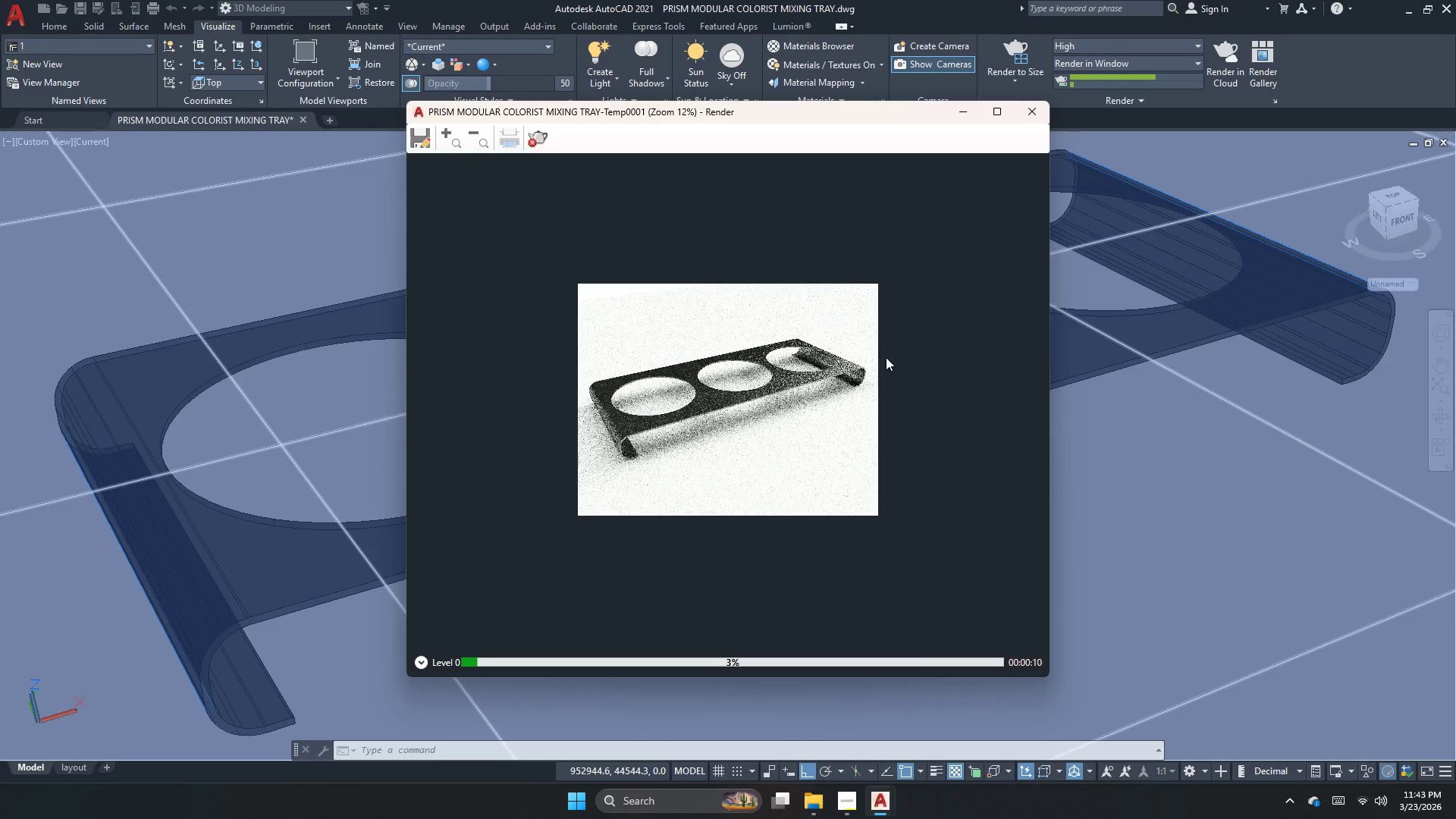 
scroll: coordinate [637, 394], scroll_direction: up, amount: 2.0
 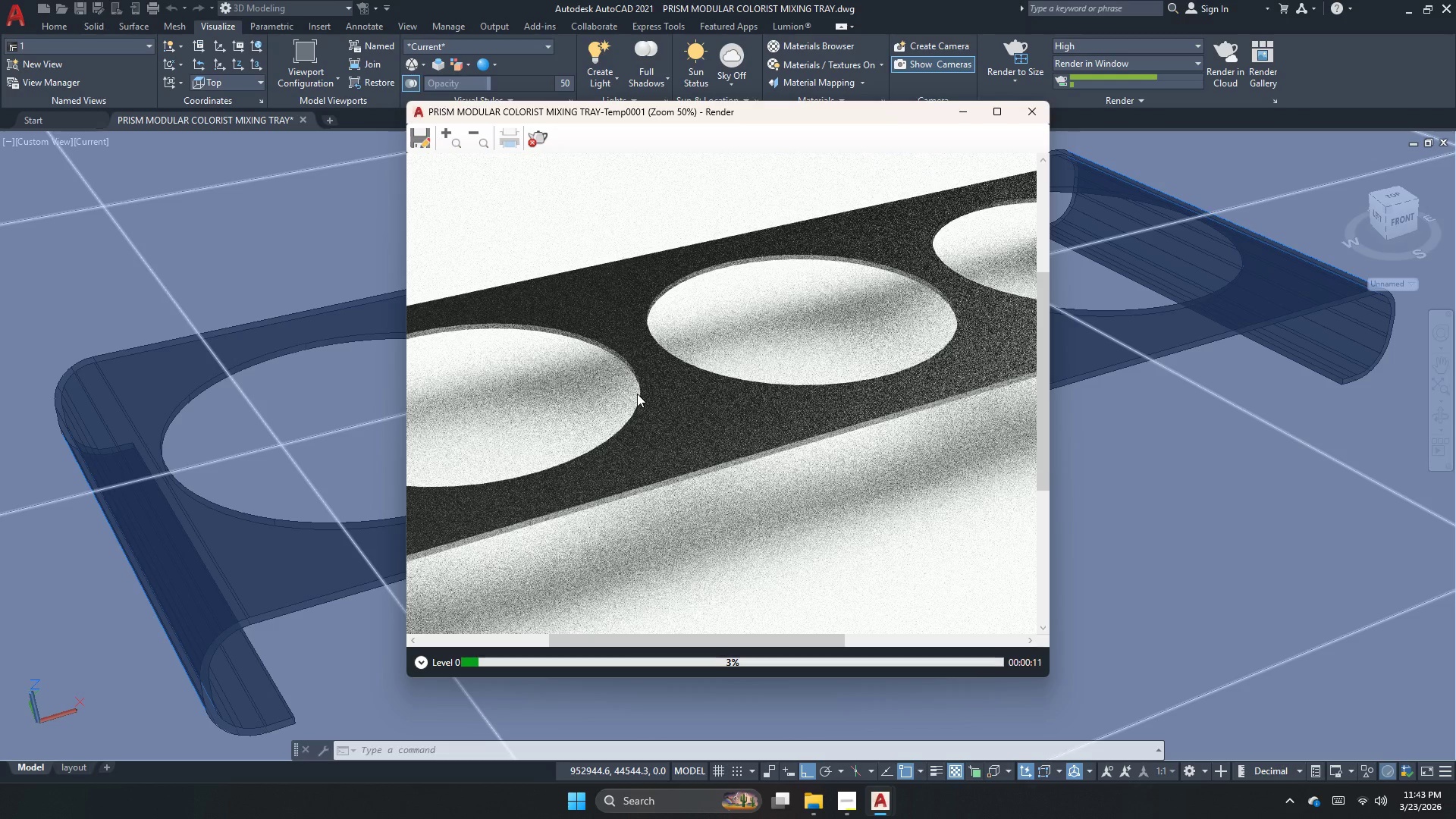 
scroll: coordinate [639, 408], scroll_direction: down, amount: 1.0
 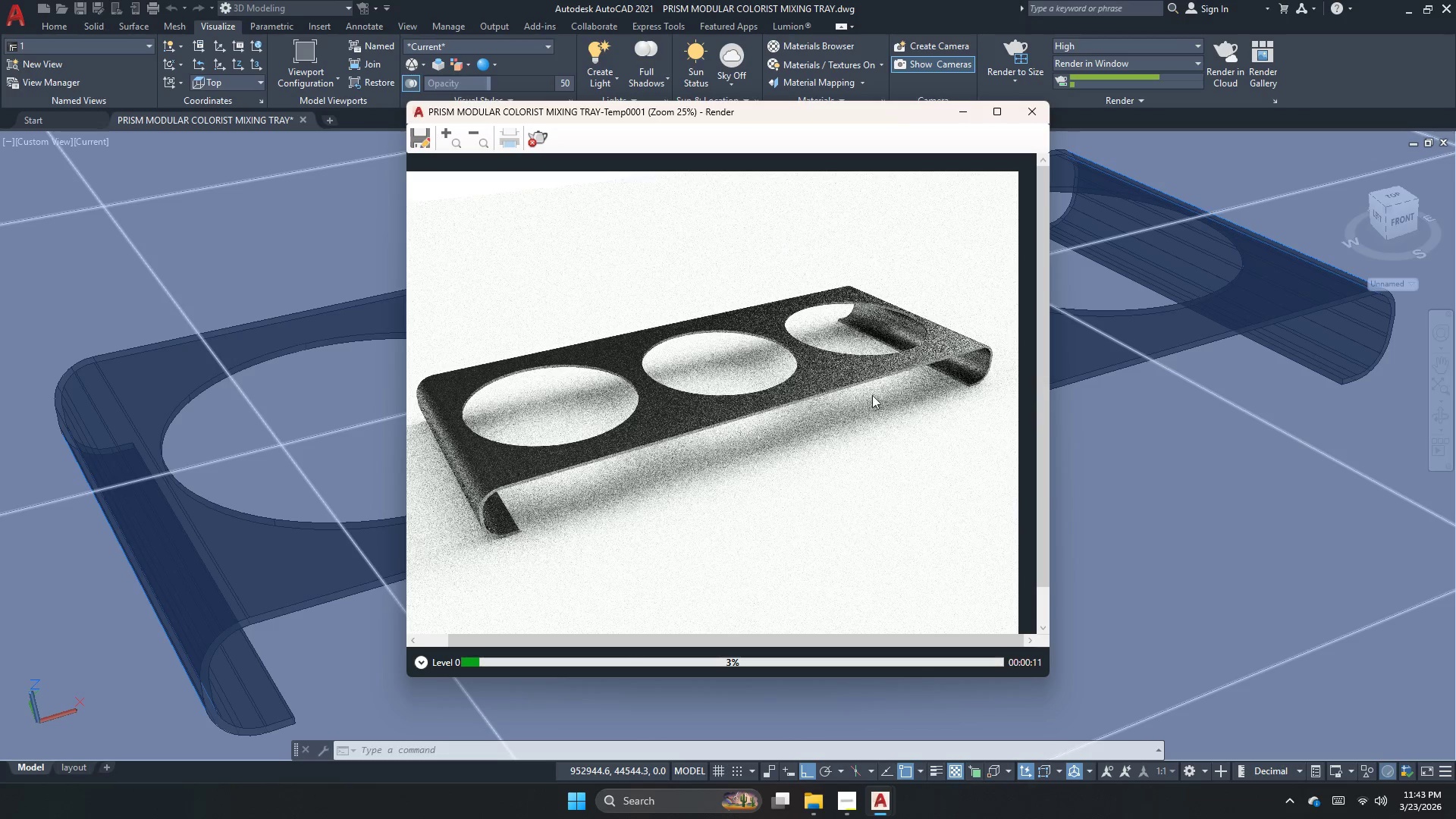 
scroll: coordinate [896, 375], scroll_direction: up, amount: 1.0
 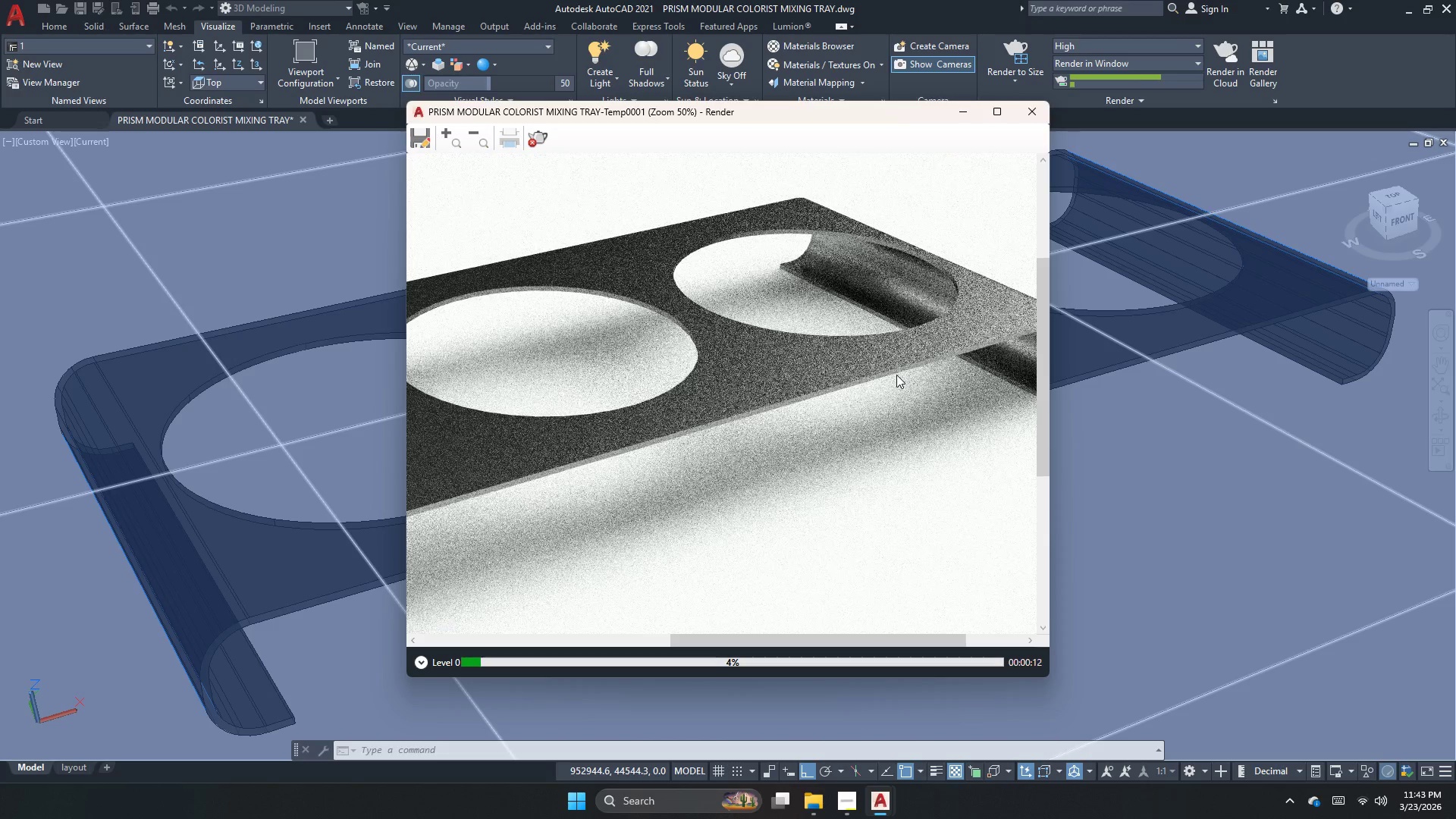 
scroll: coordinate [896, 375], scroll_direction: down, amount: 1.0
 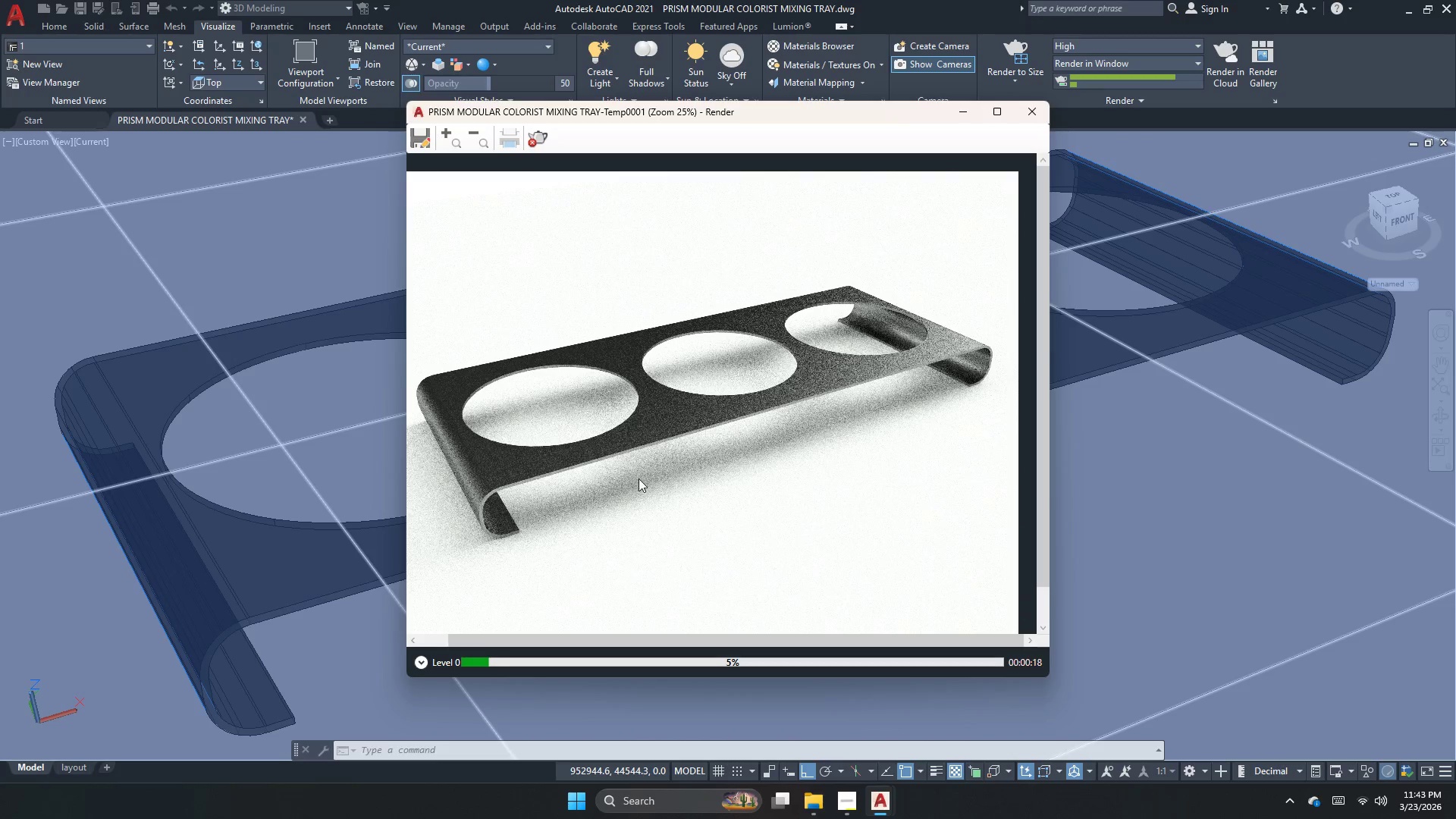 
wait(6.81)
 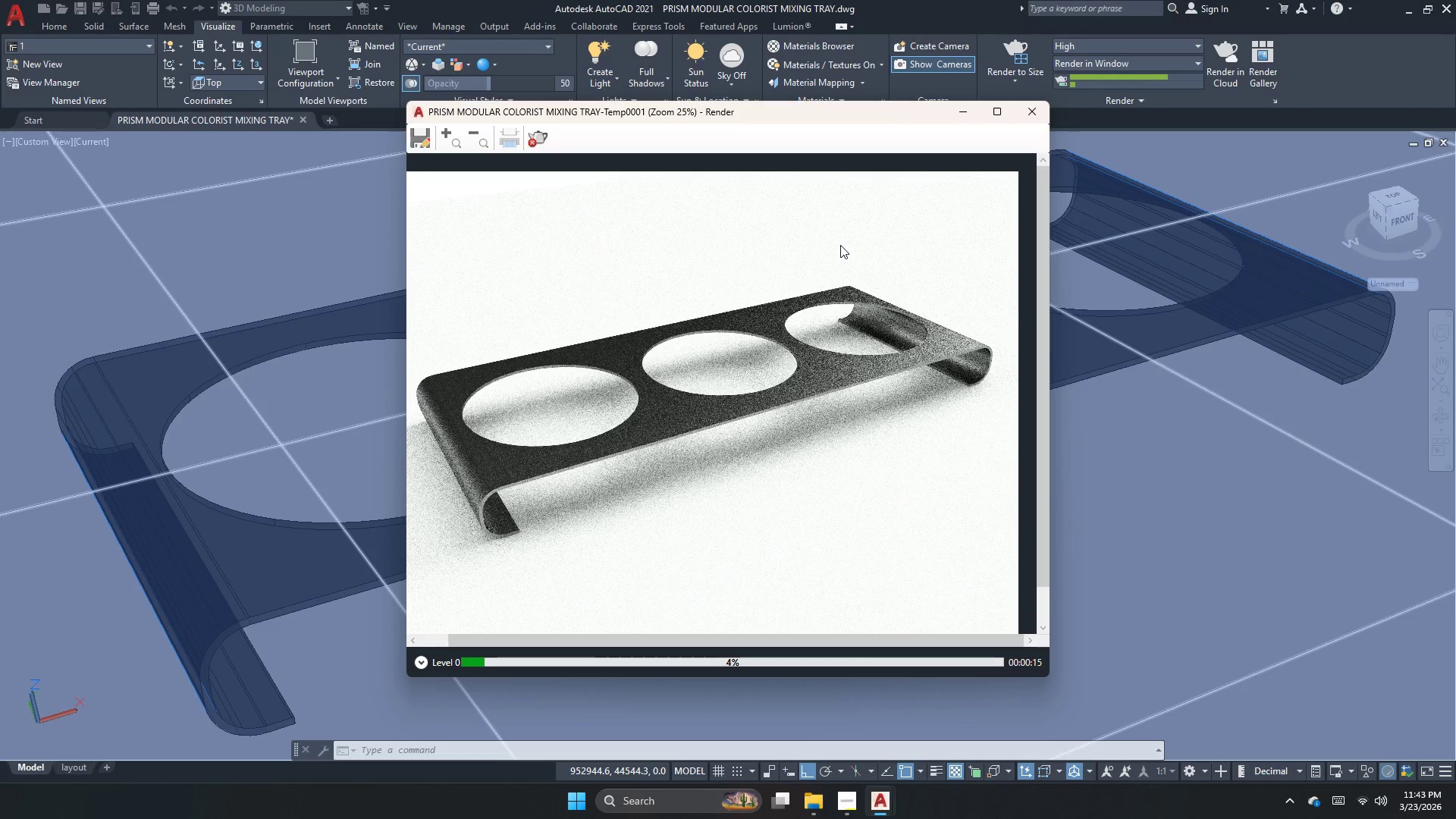 
scroll: coordinate [966, 429], scroll_direction: none, amount: 0.0
 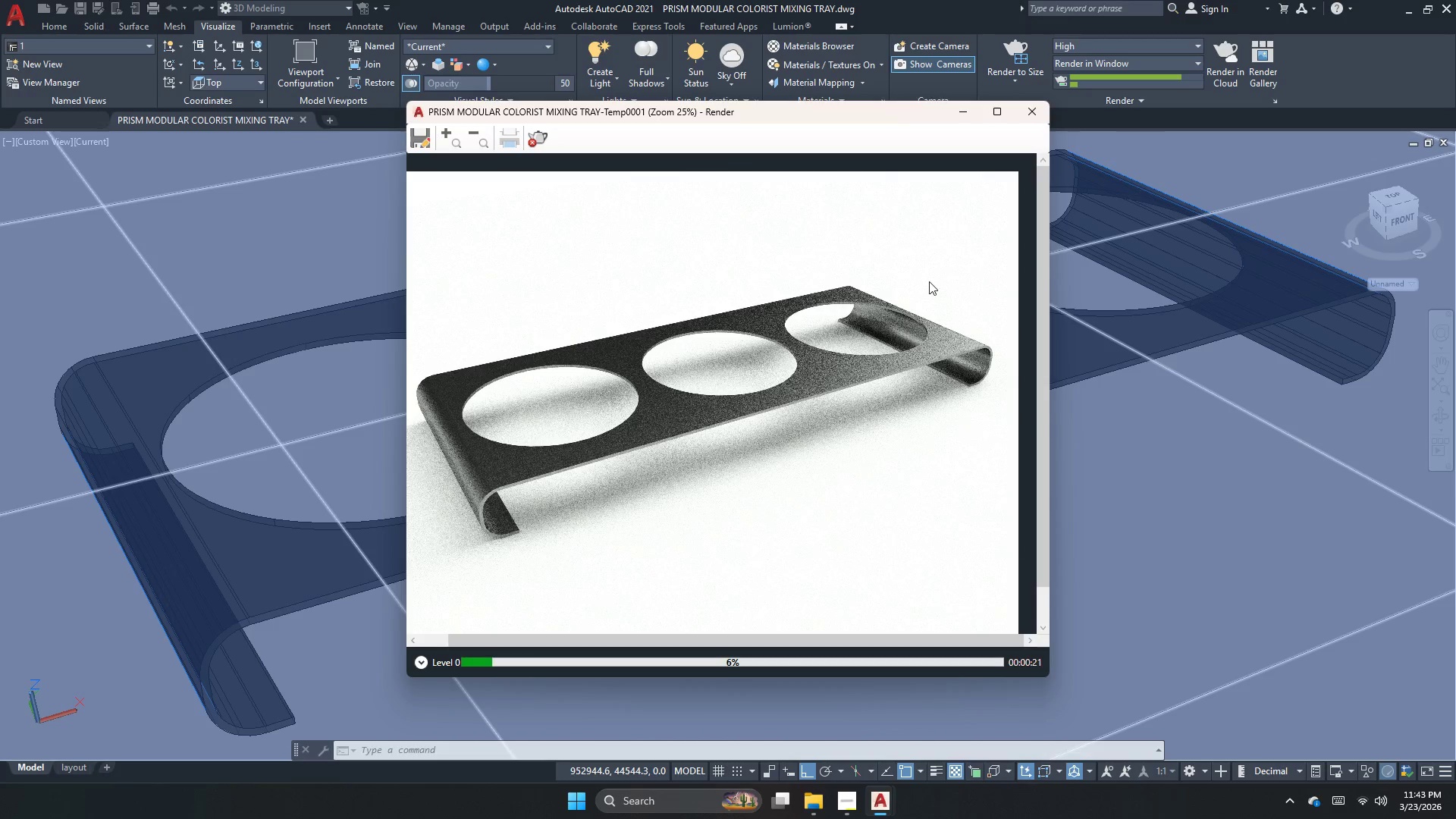 
scroll: coordinate [927, 279], scroll_direction: up, amount: 2.0
 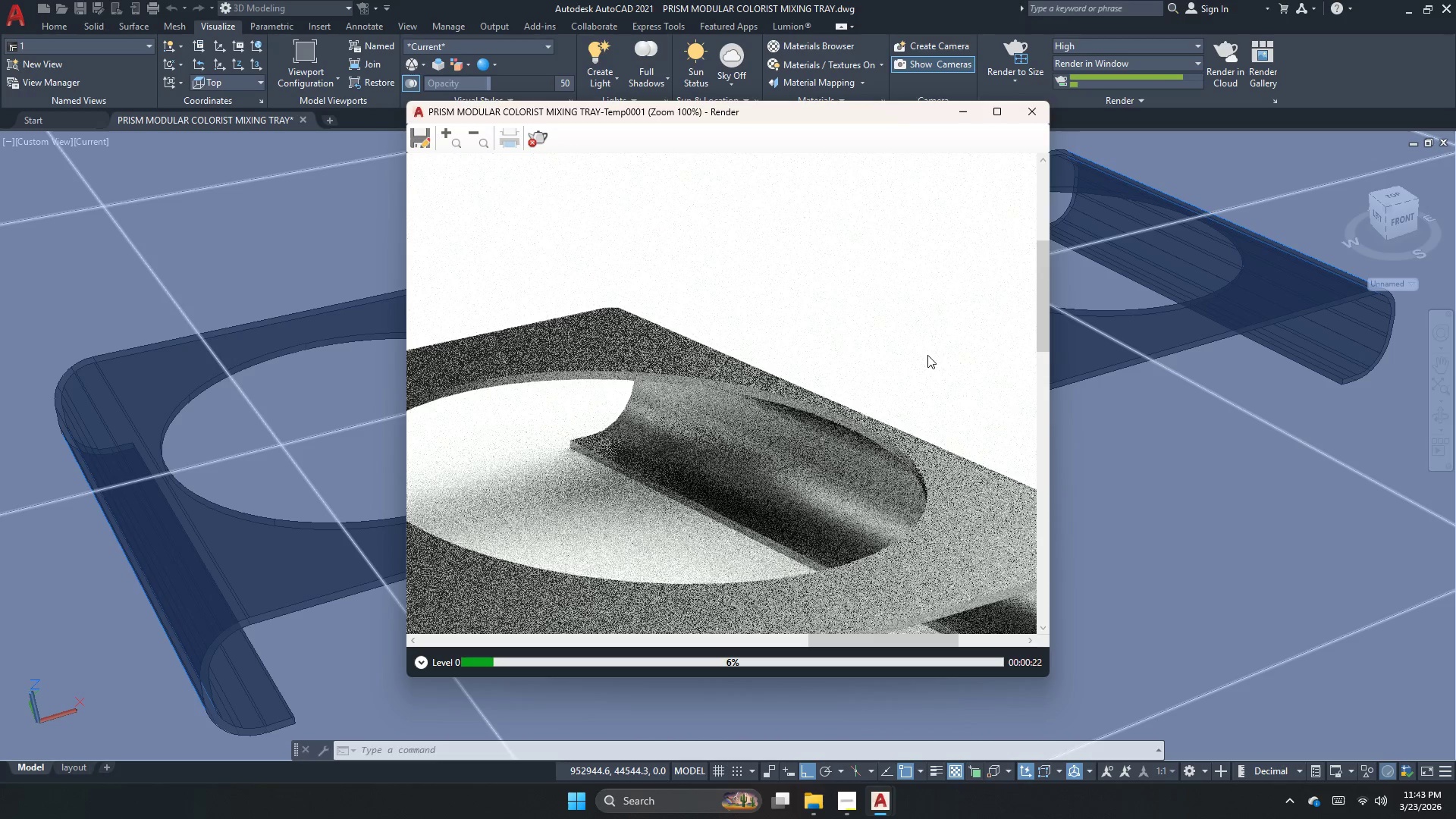 
scroll: coordinate [927, 355], scroll_direction: down, amount: 2.0
 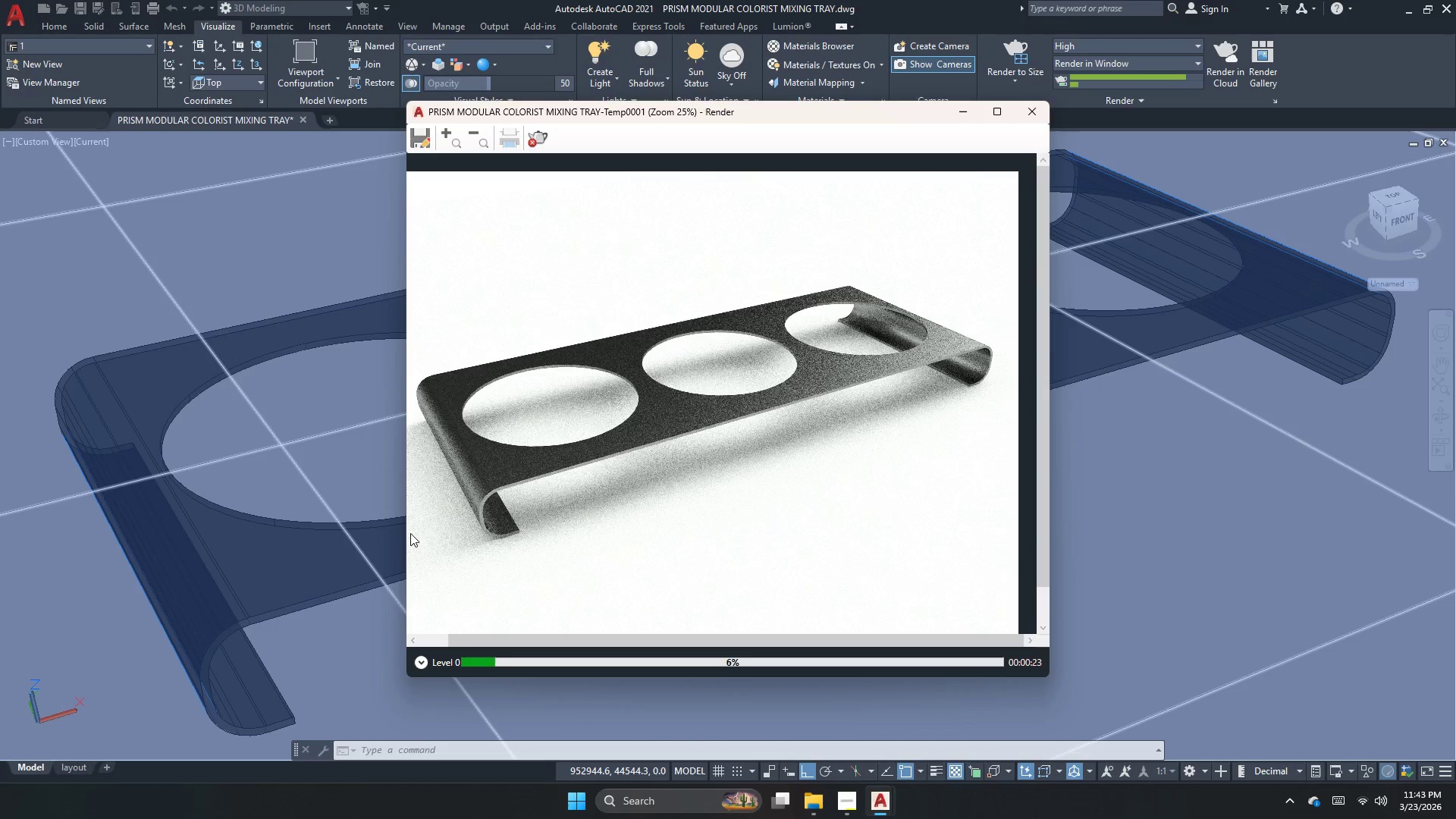 
scroll: coordinate [459, 494], scroll_direction: up, amount: 2.0
 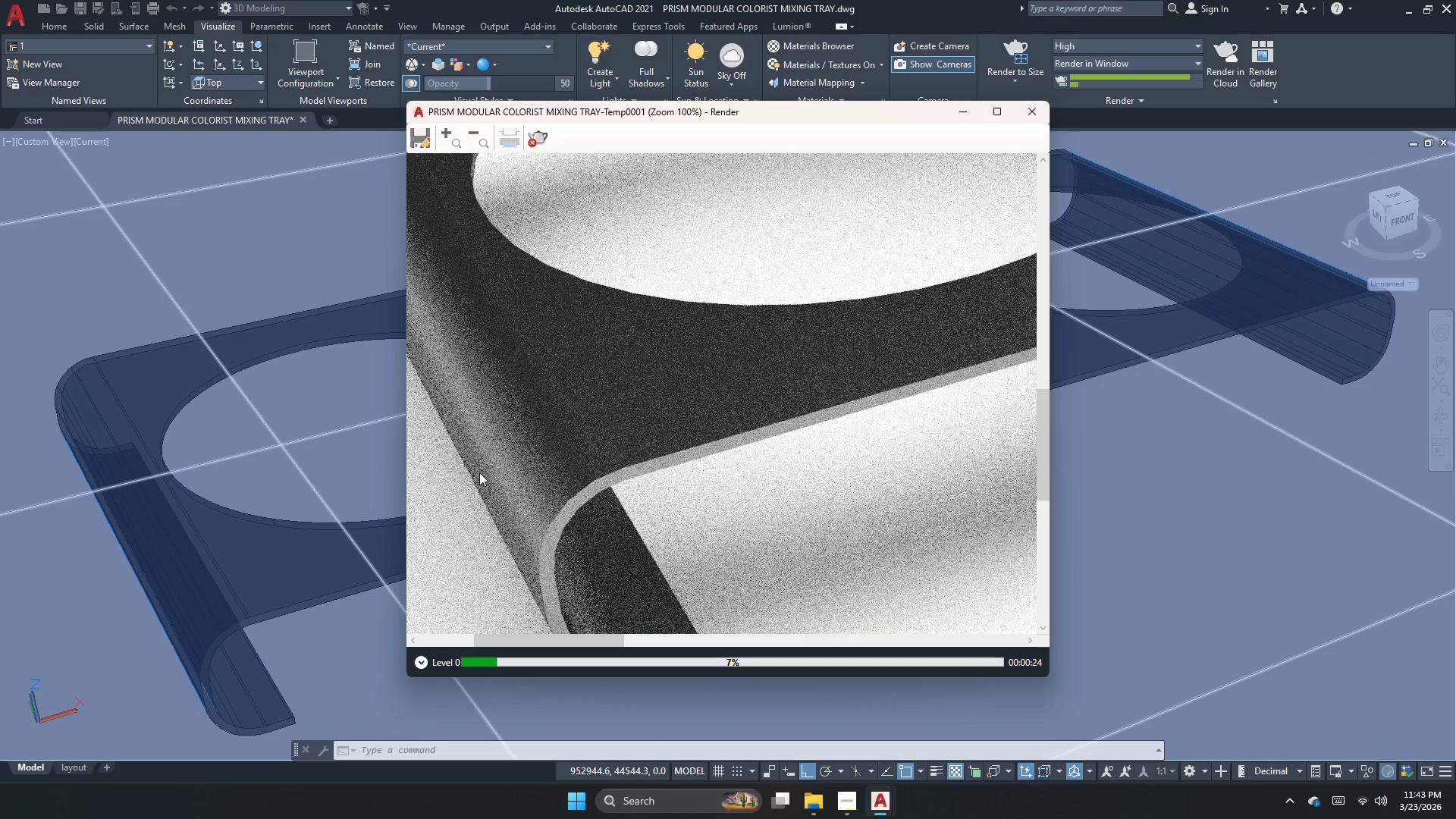 
scroll: coordinate [661, 478], scroll_direction: down, amount: 2.0
 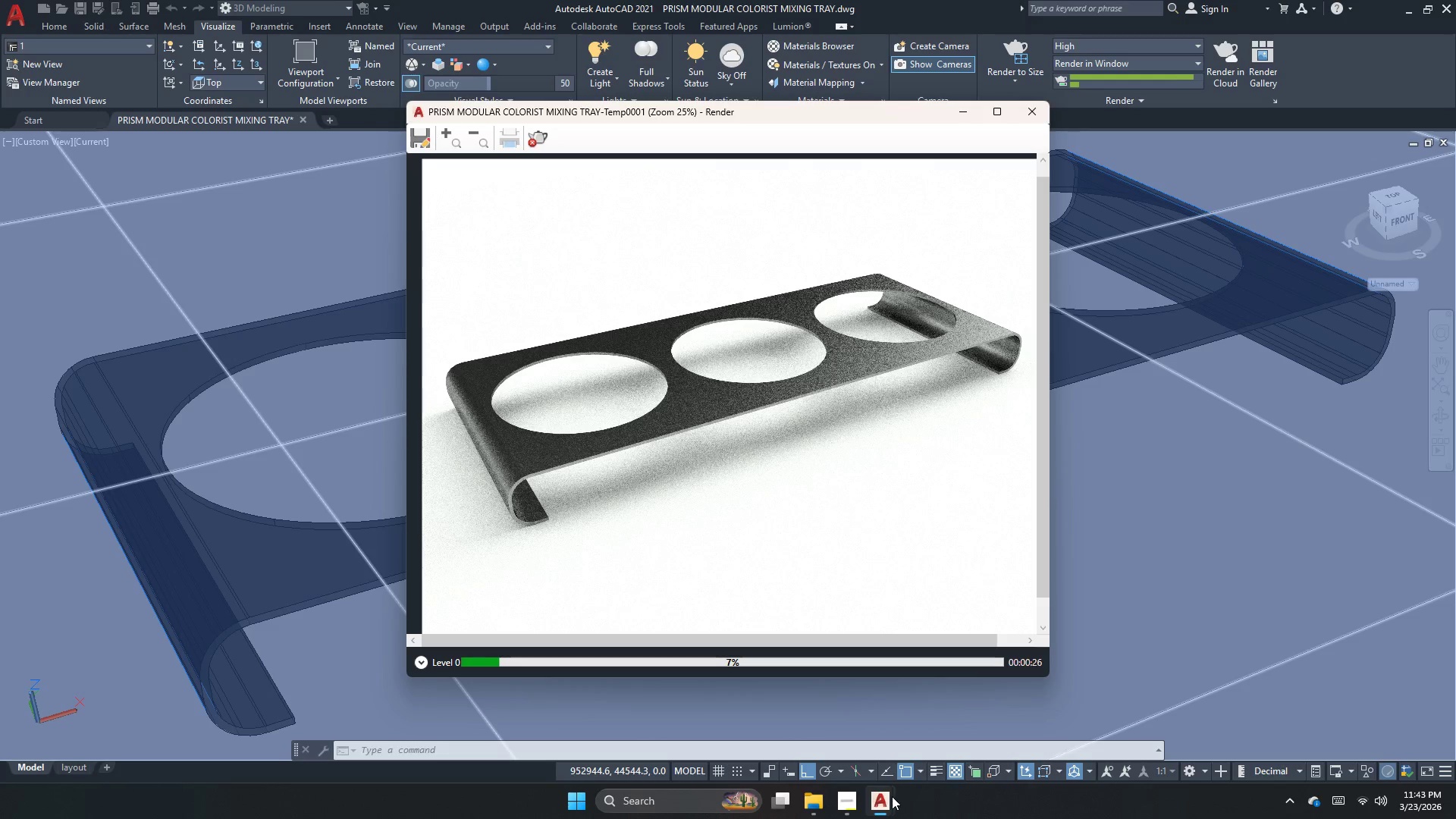 
left_click([827, 802])
 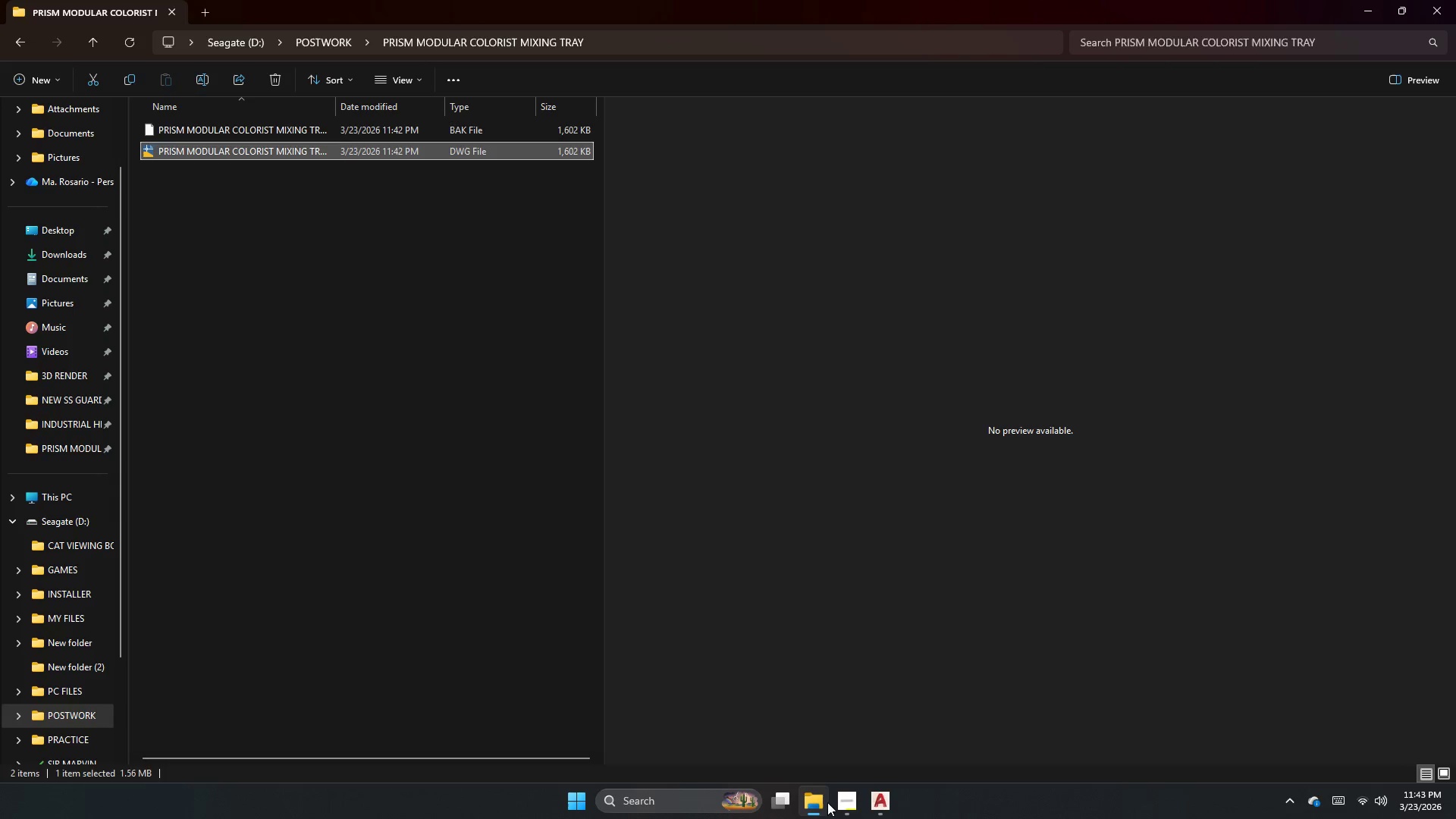 
left_click([875, 813])
 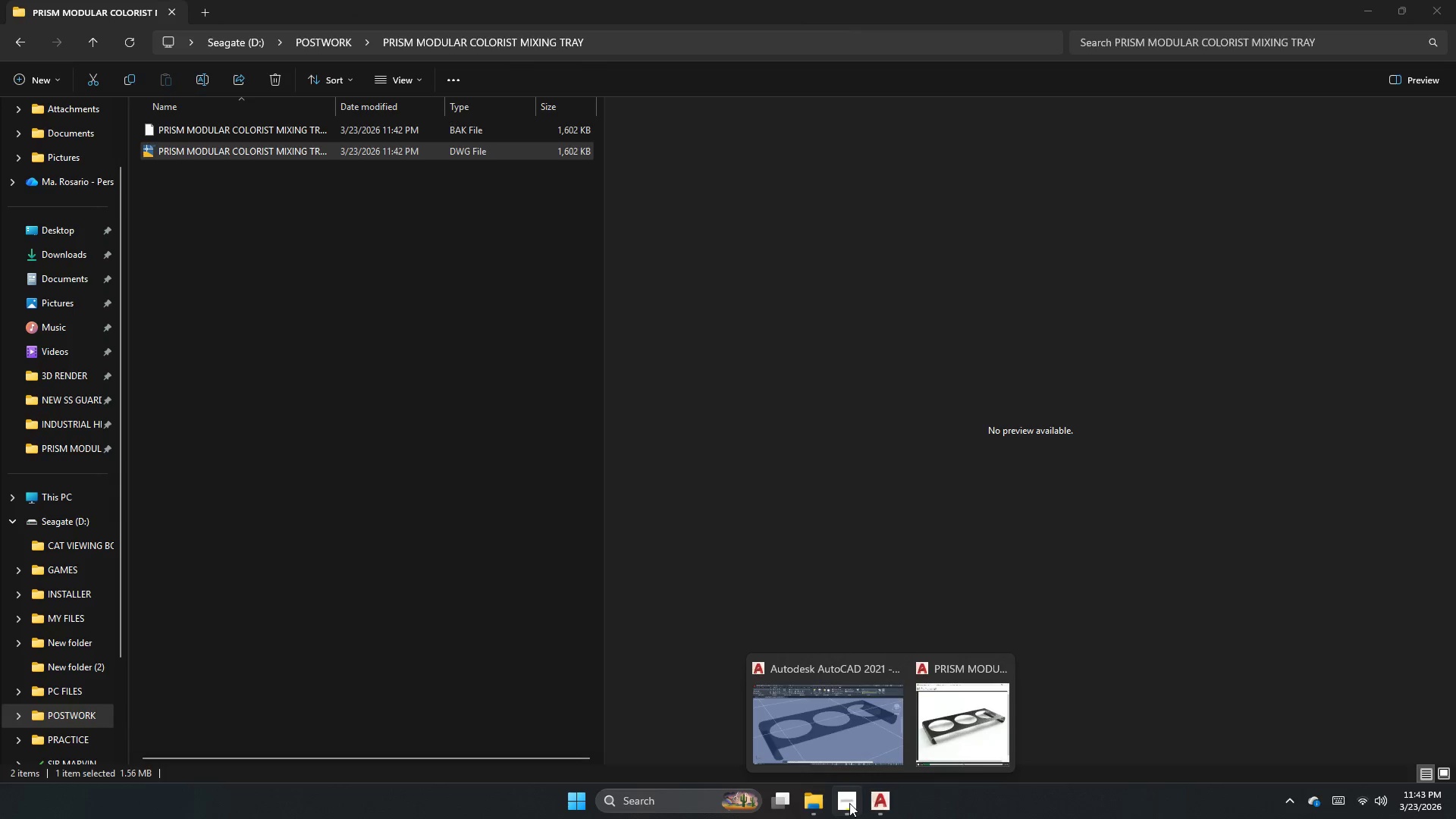 
left_click([849, 803])